 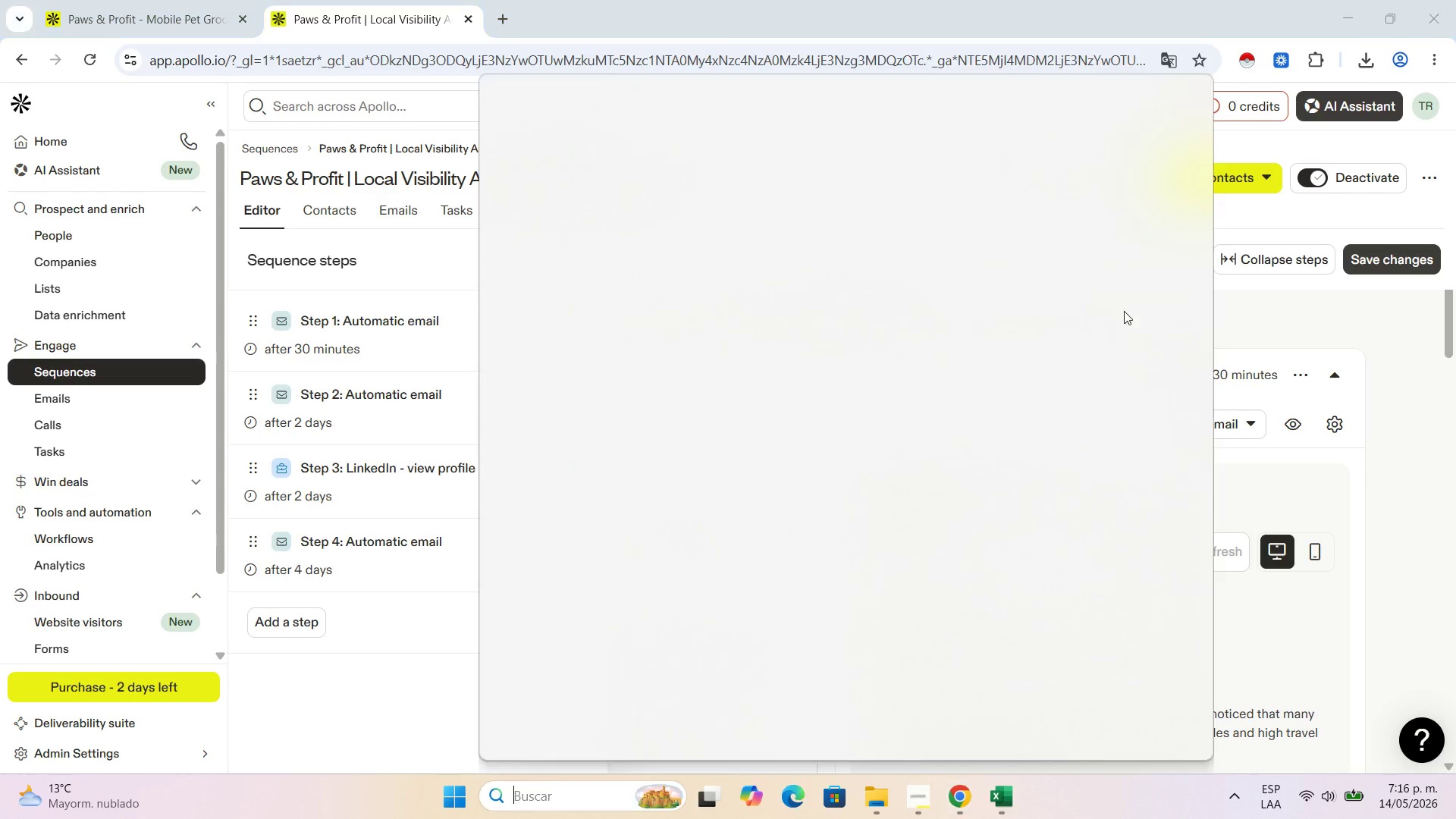 
left_click([839, 523])
 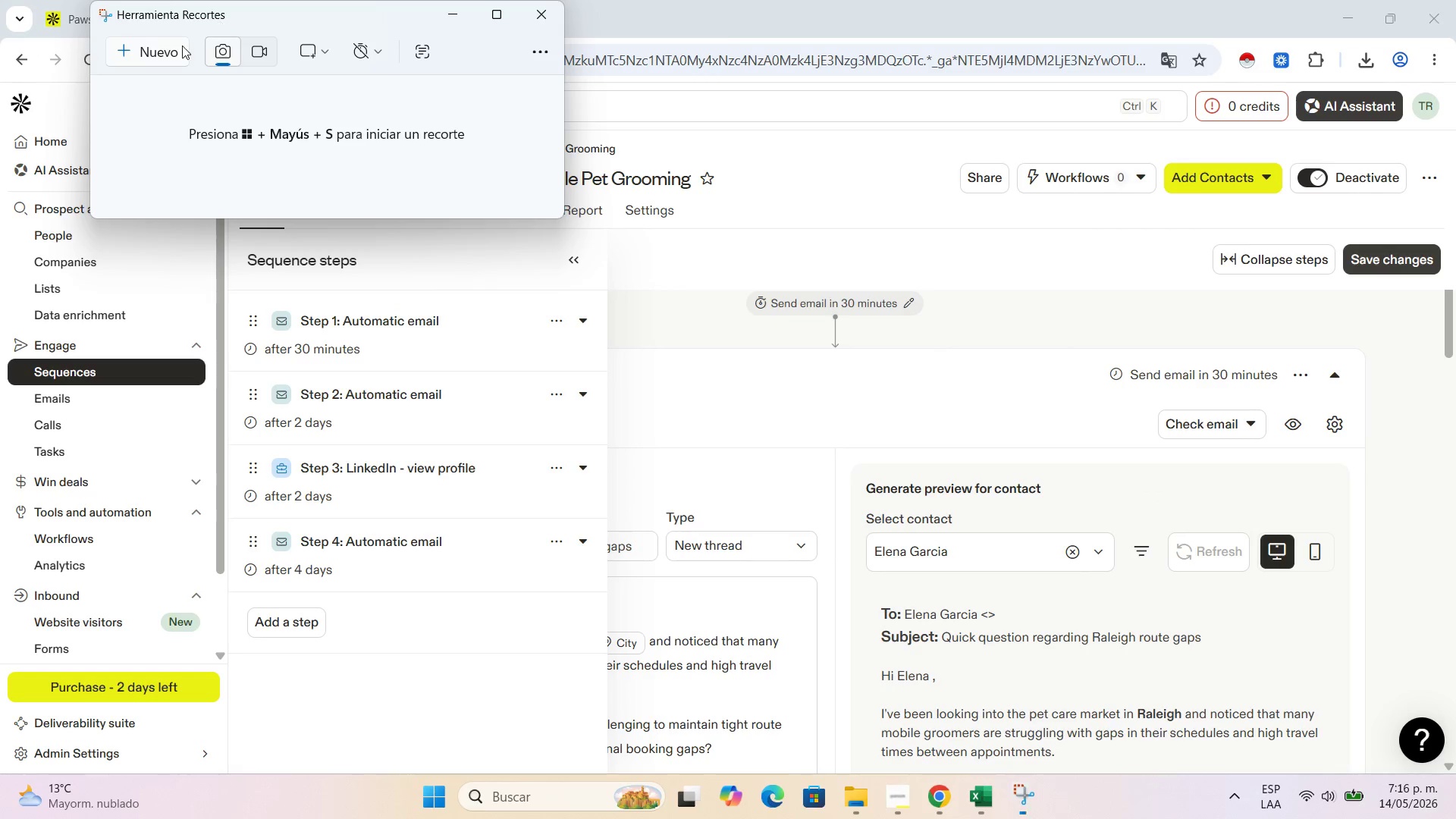 
left_click([160, 52])
 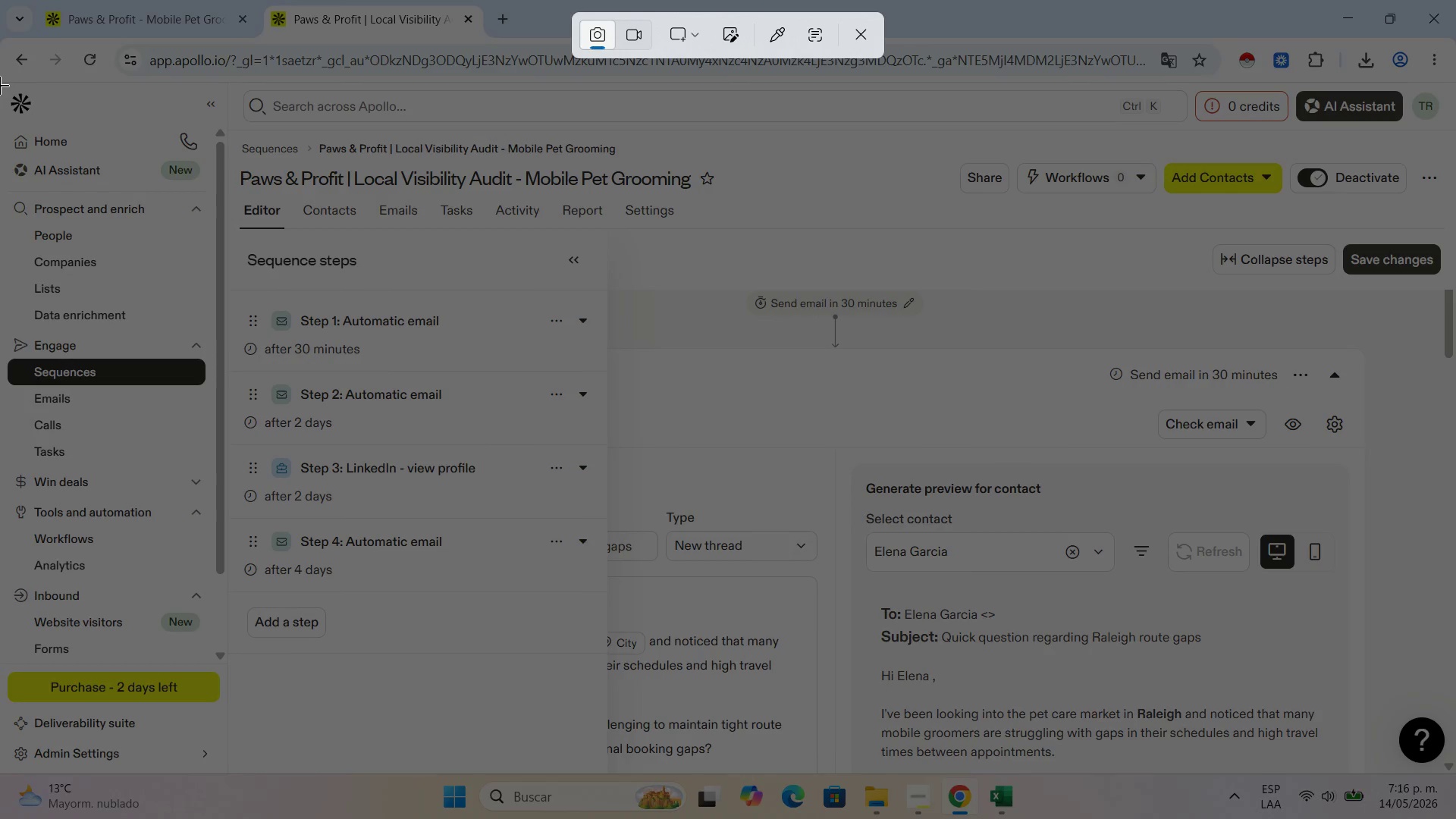 
left_click_drag(start_coordinate=[0, 82], to_coordinate=[1227, 764])
 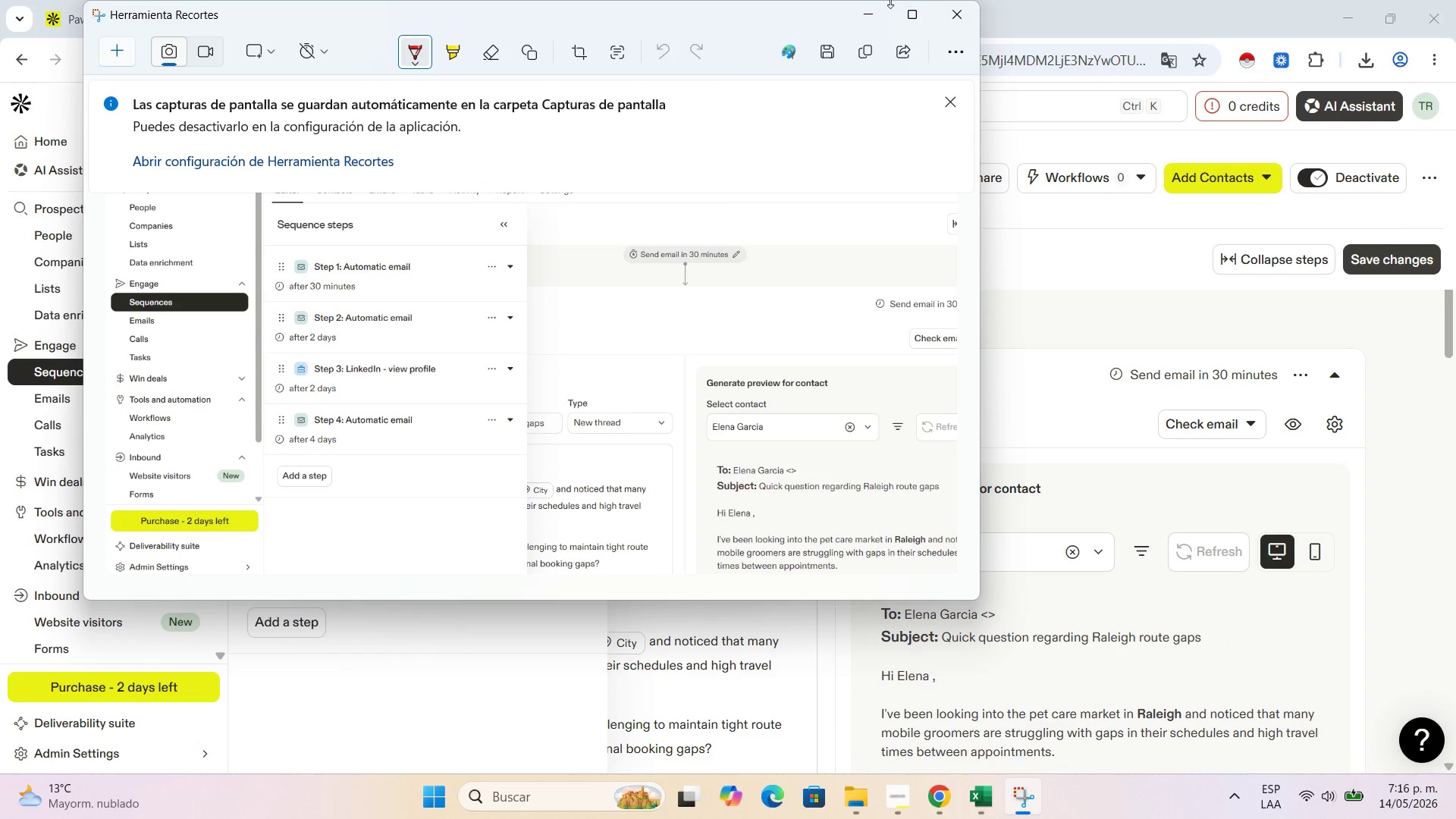 
wait(5.48)
 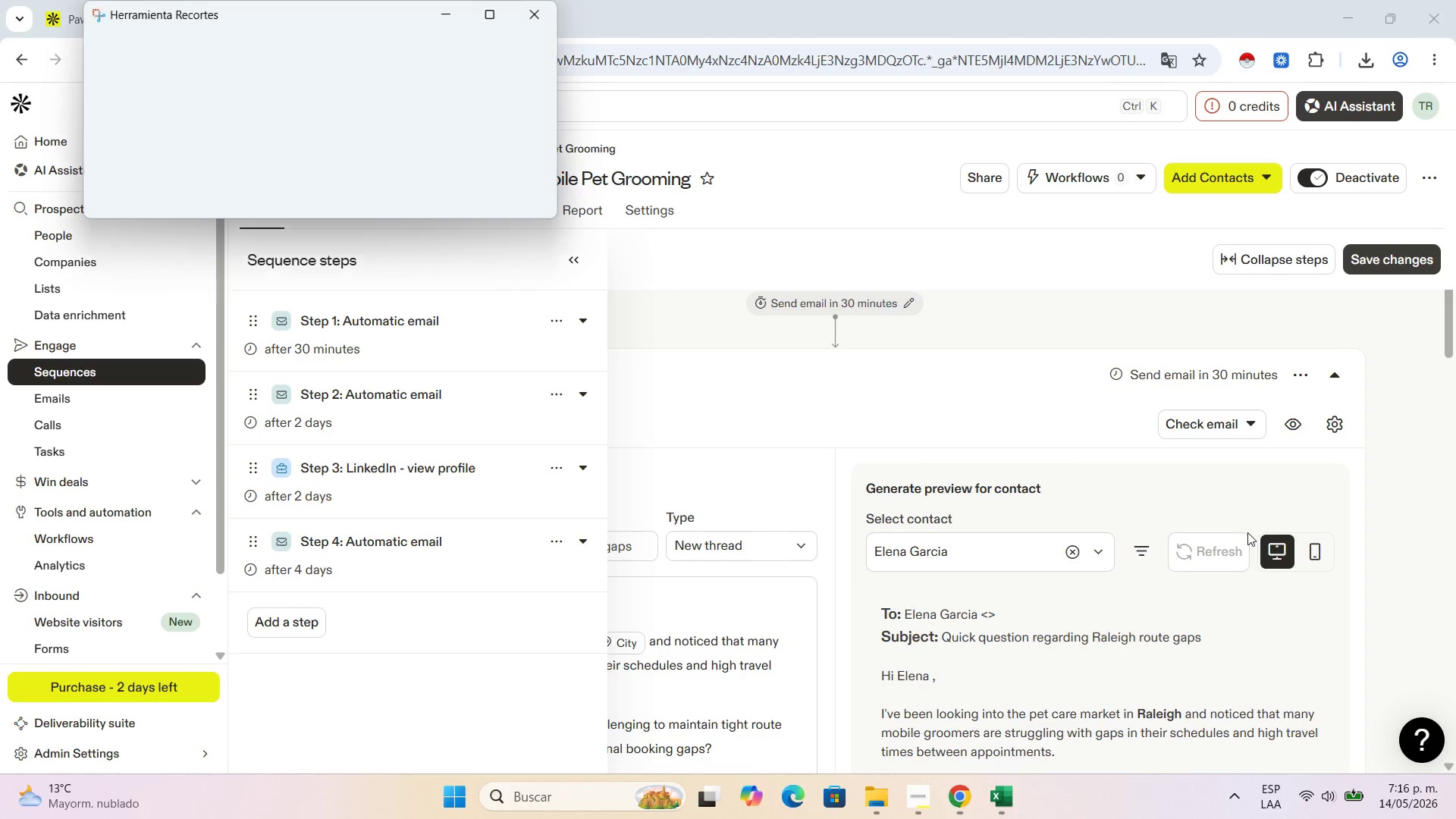 
left_click([824, 47])
 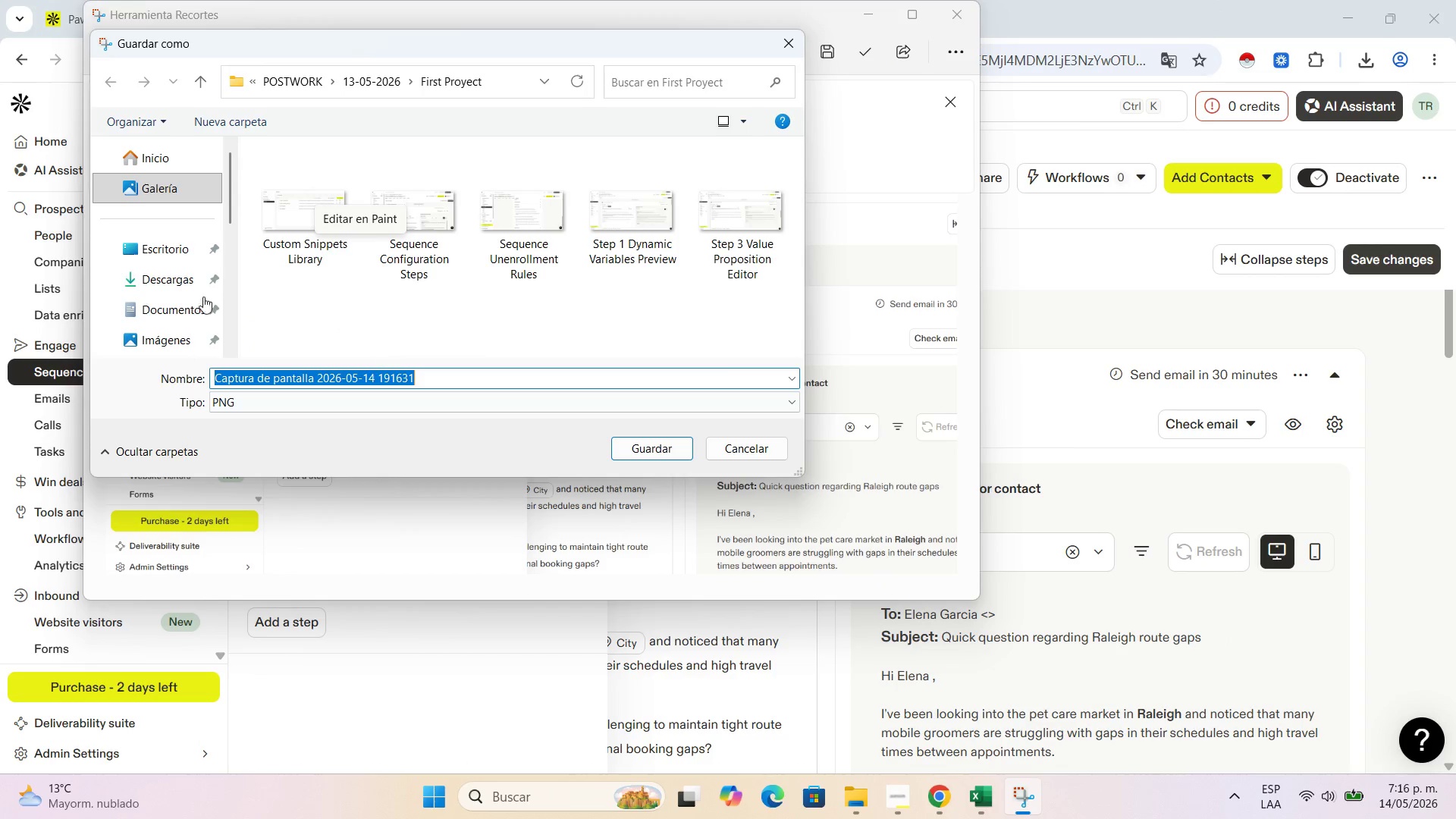 
left_click([158, 248])
 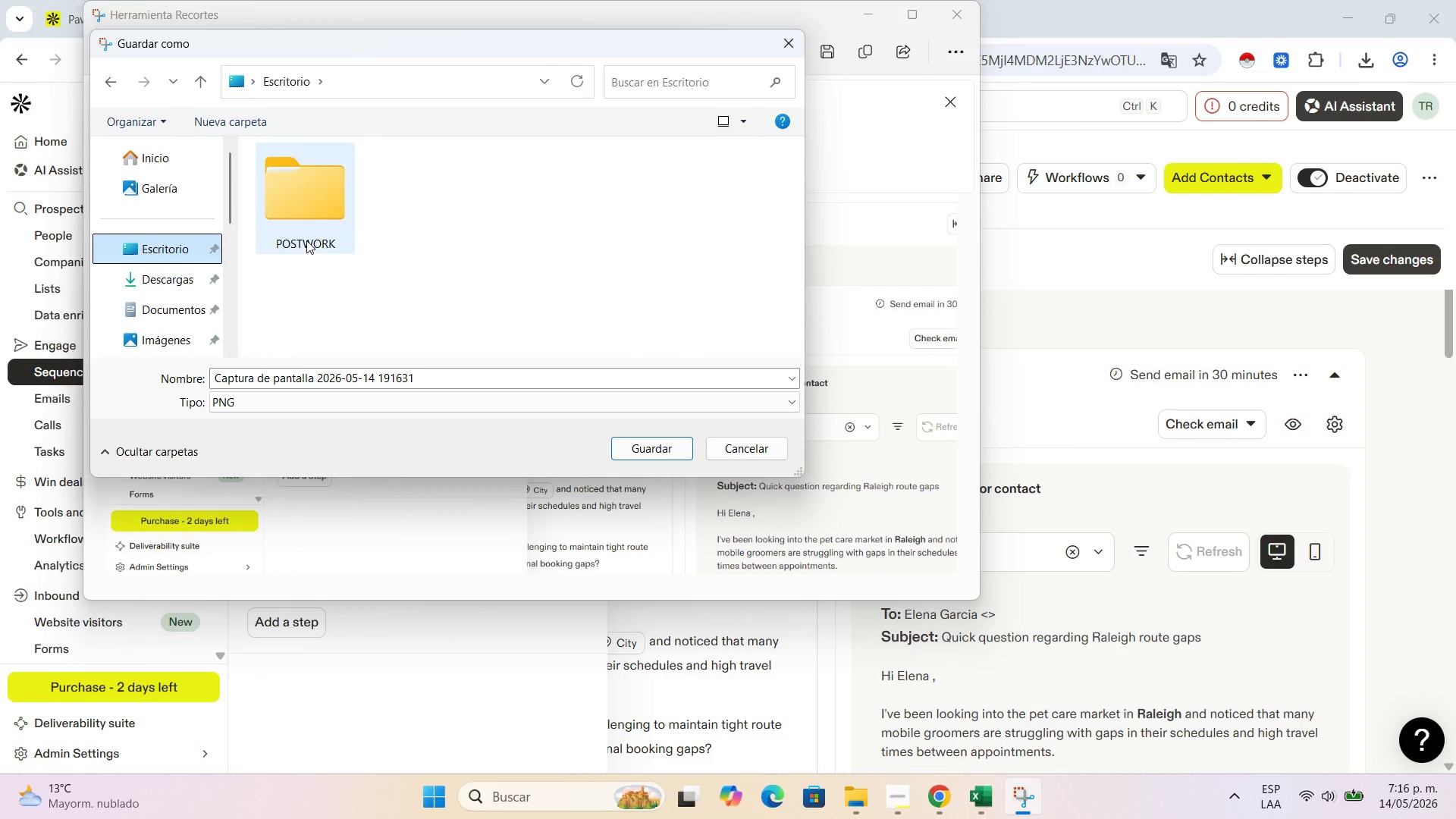 
double_click([306, 240])
 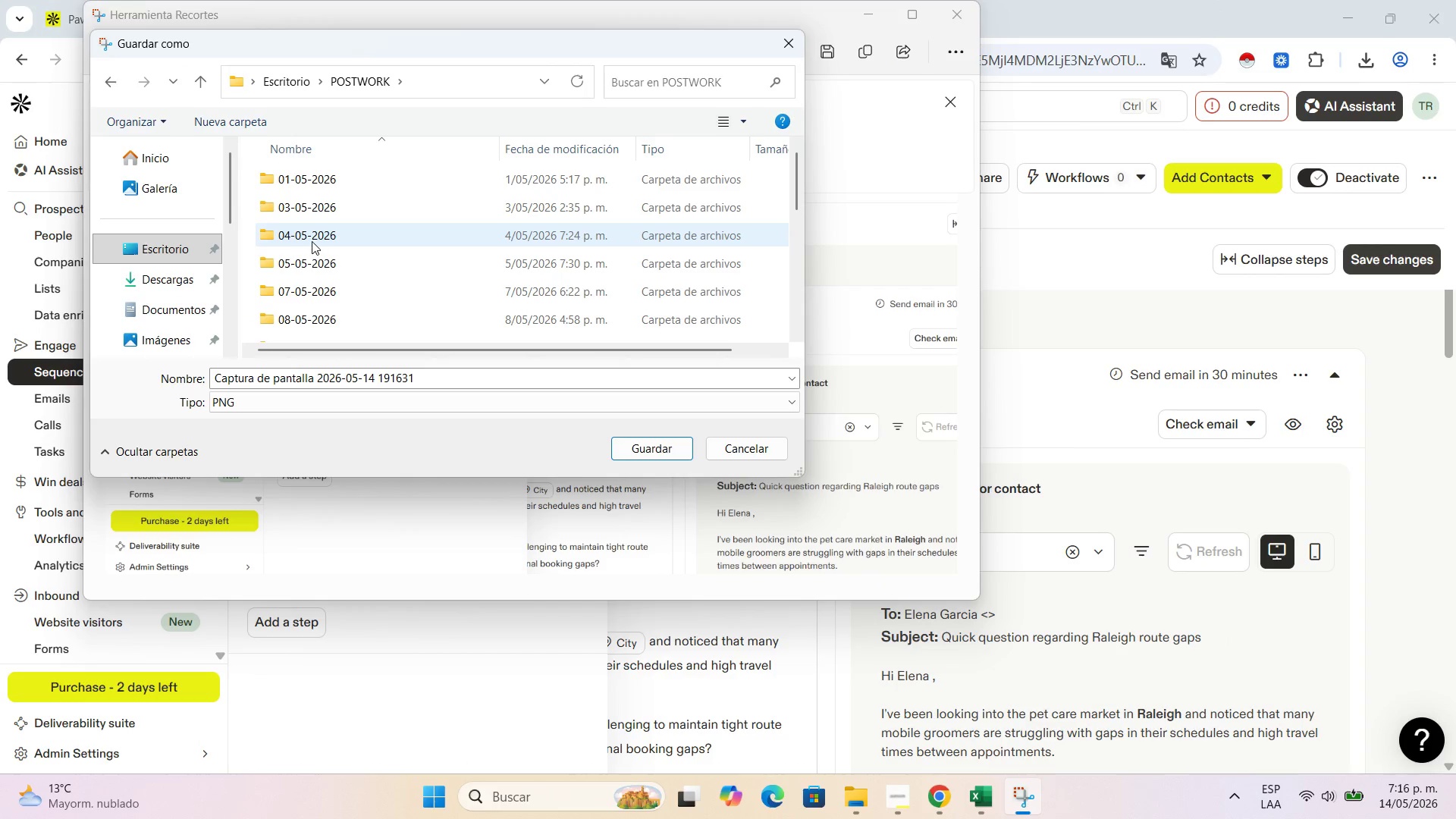 
scroll: coordinate [309, 303], scroll_direction: down, amount: 3.0
 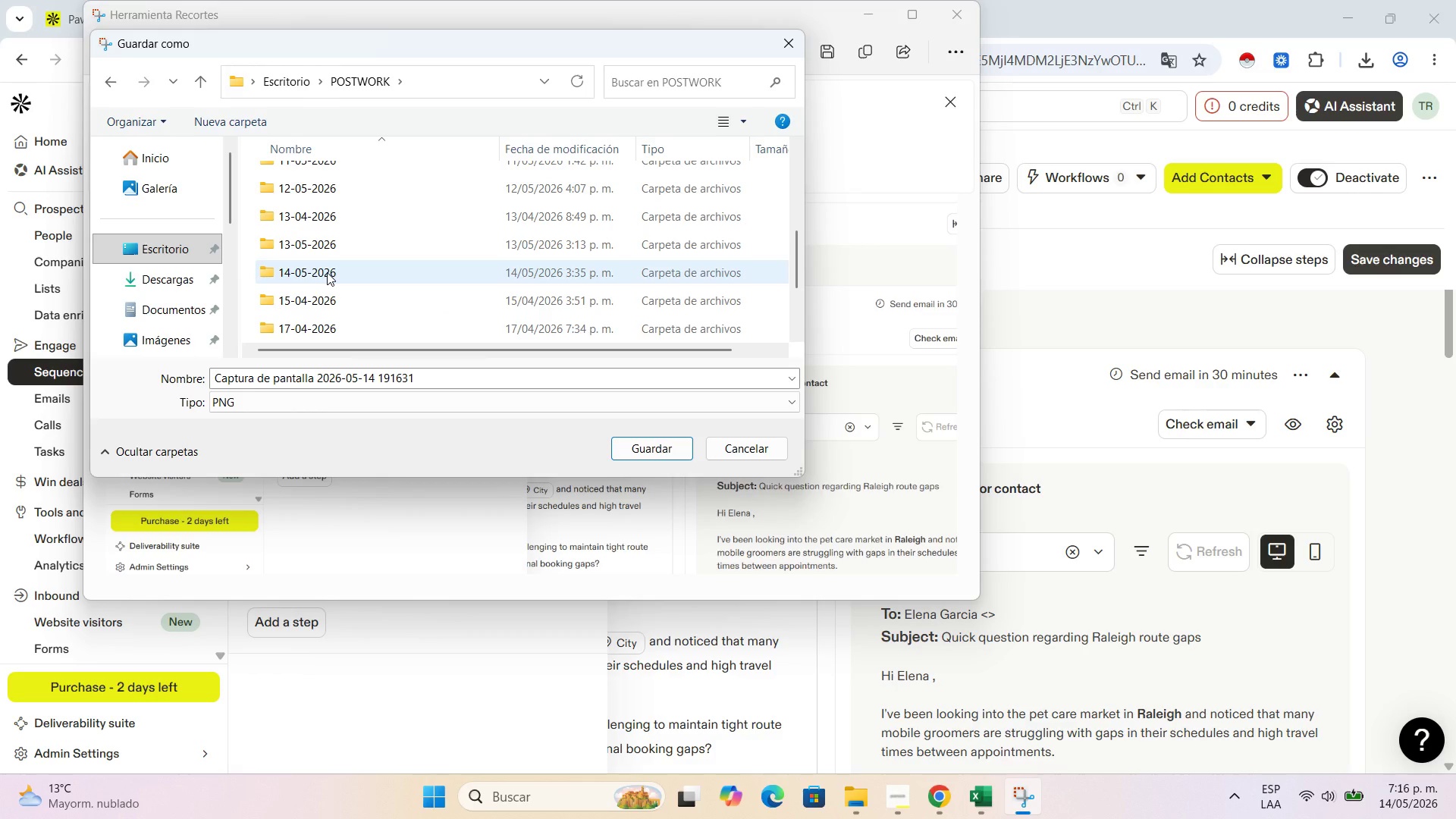 
double_click([327, 272])
 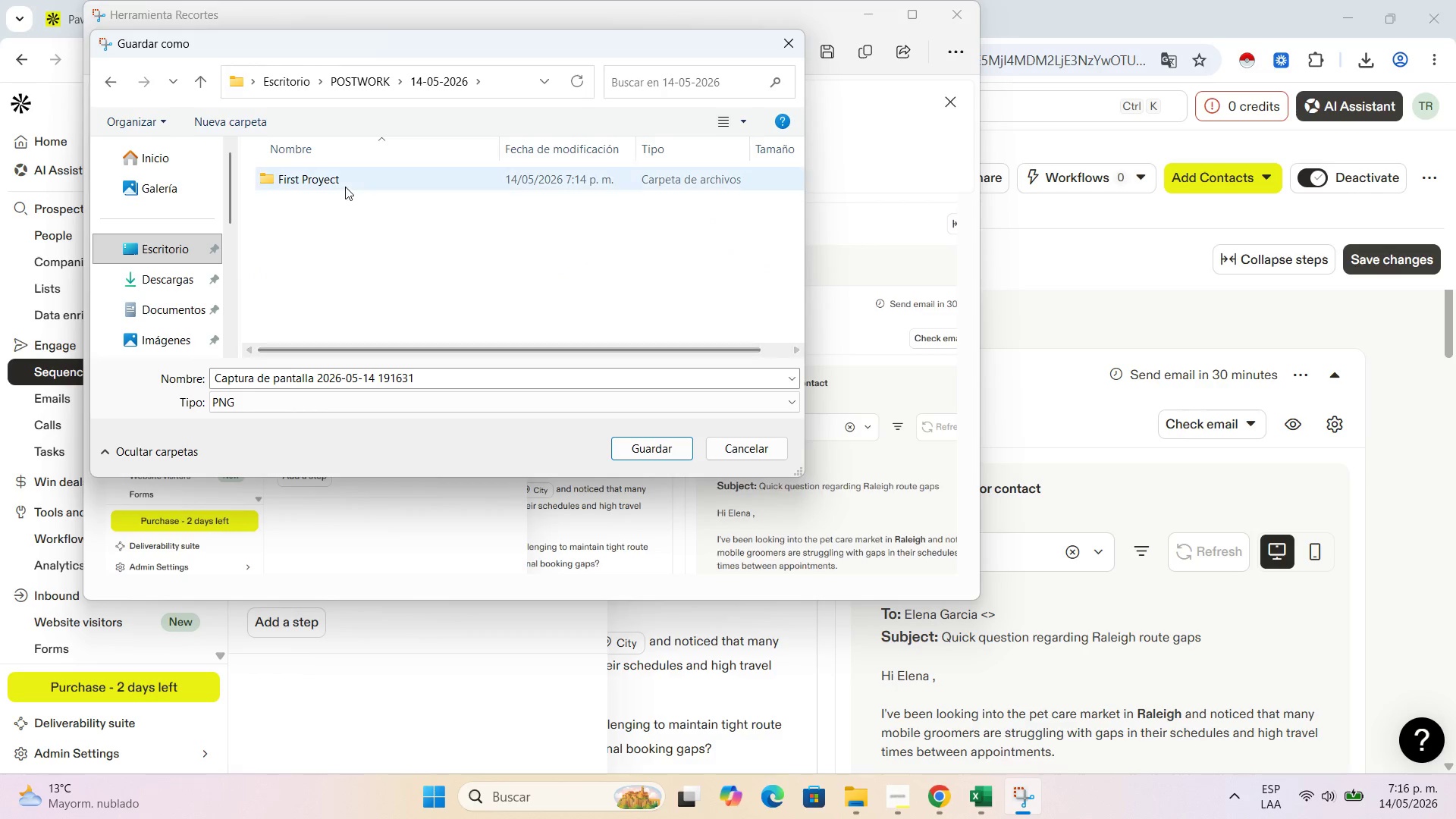 
double_click([345, 187])
 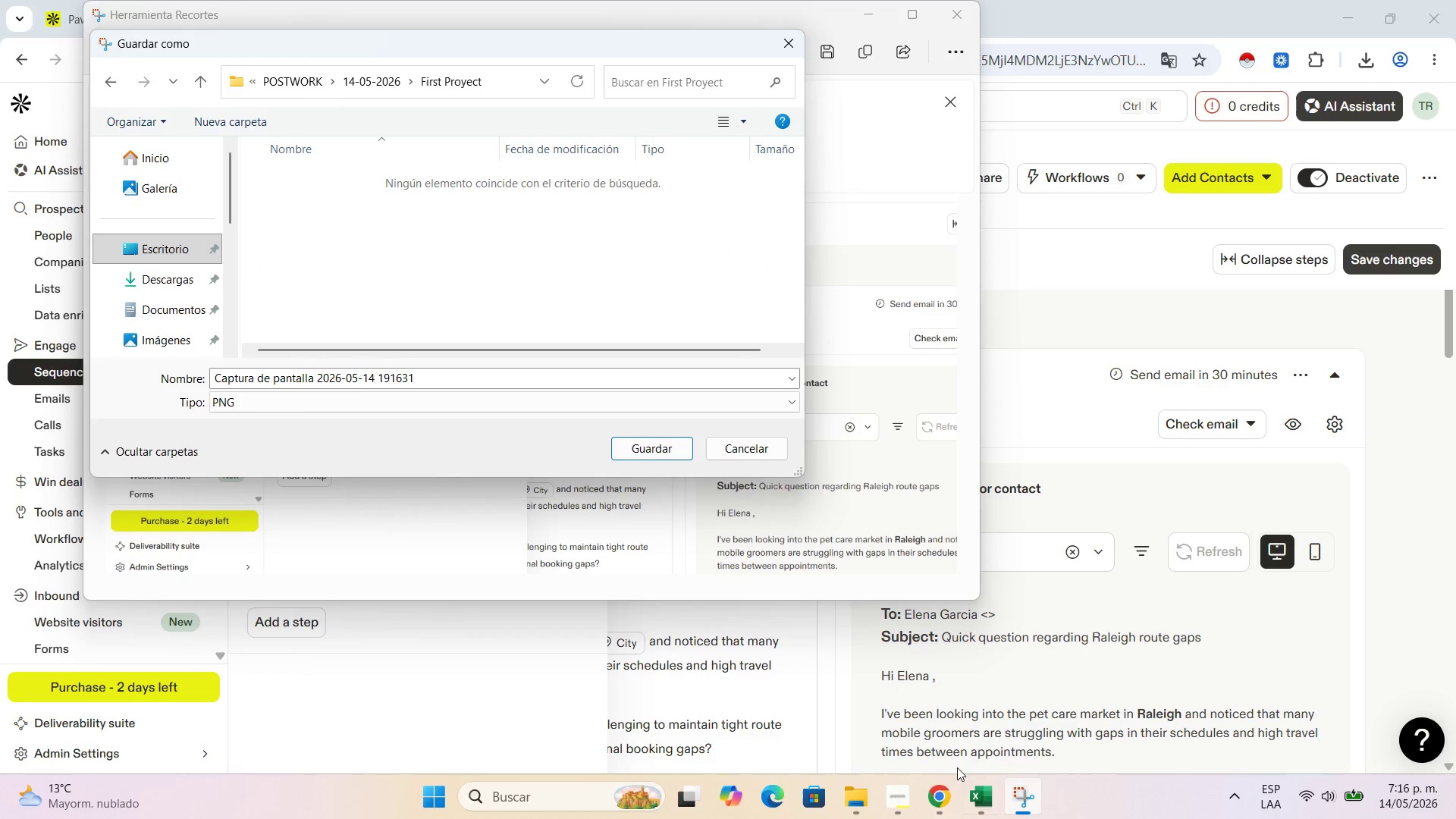 
left_click([849, 790])
 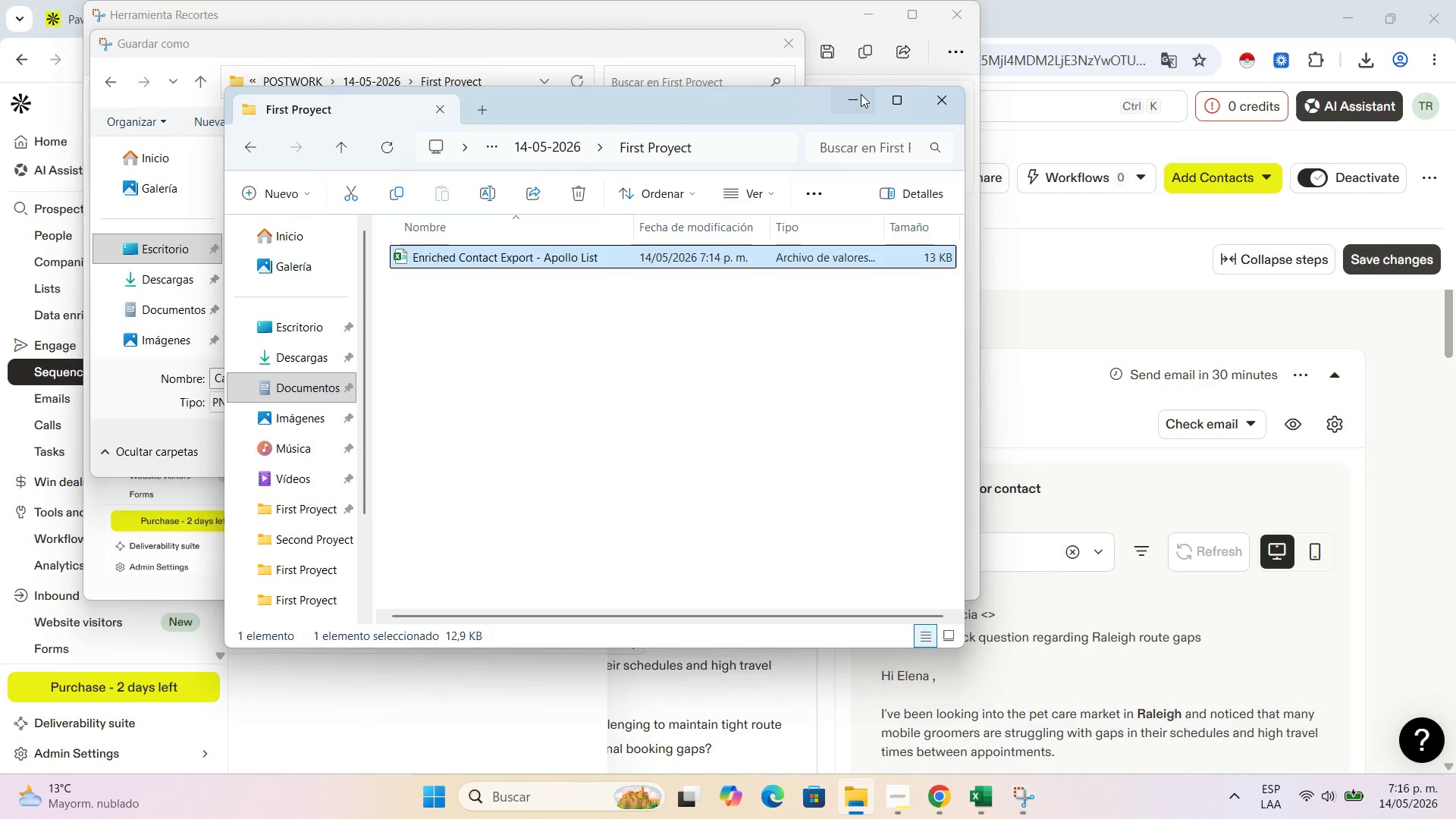 
left_click([861, 94])
 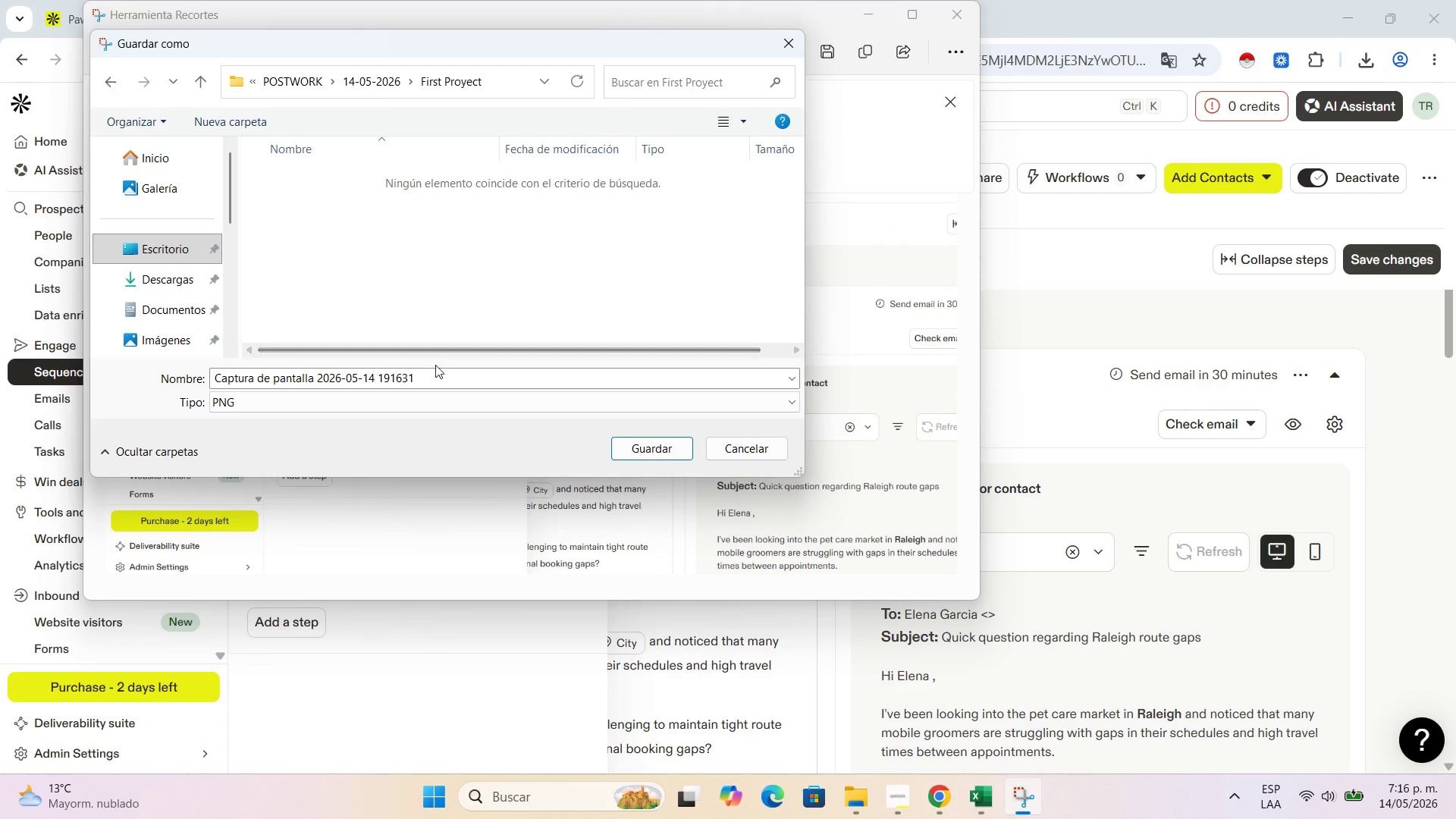 
left_click([435, 374])
 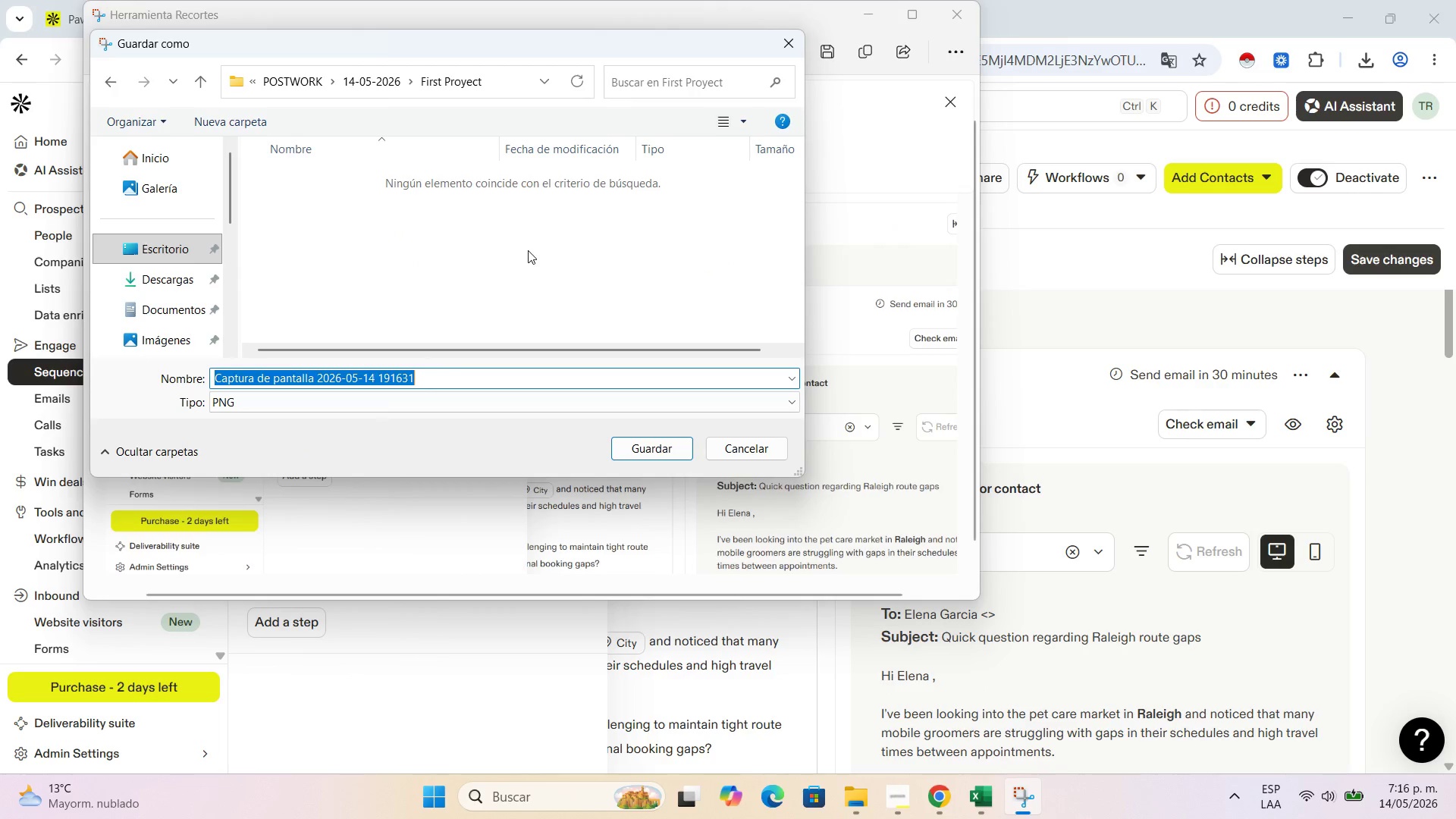 
key(Control+ControlLeft)
 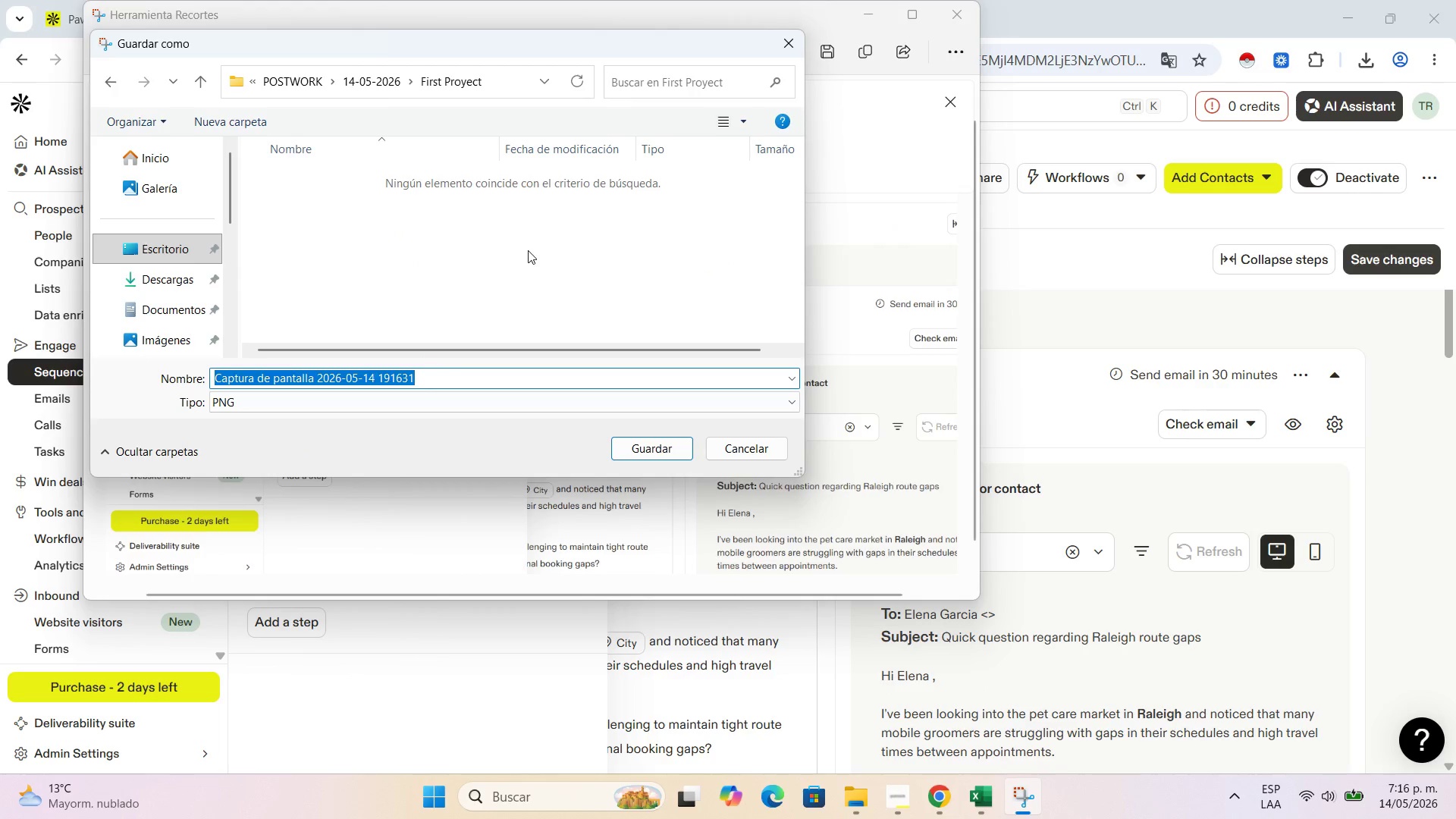 
type(The Workflow)
 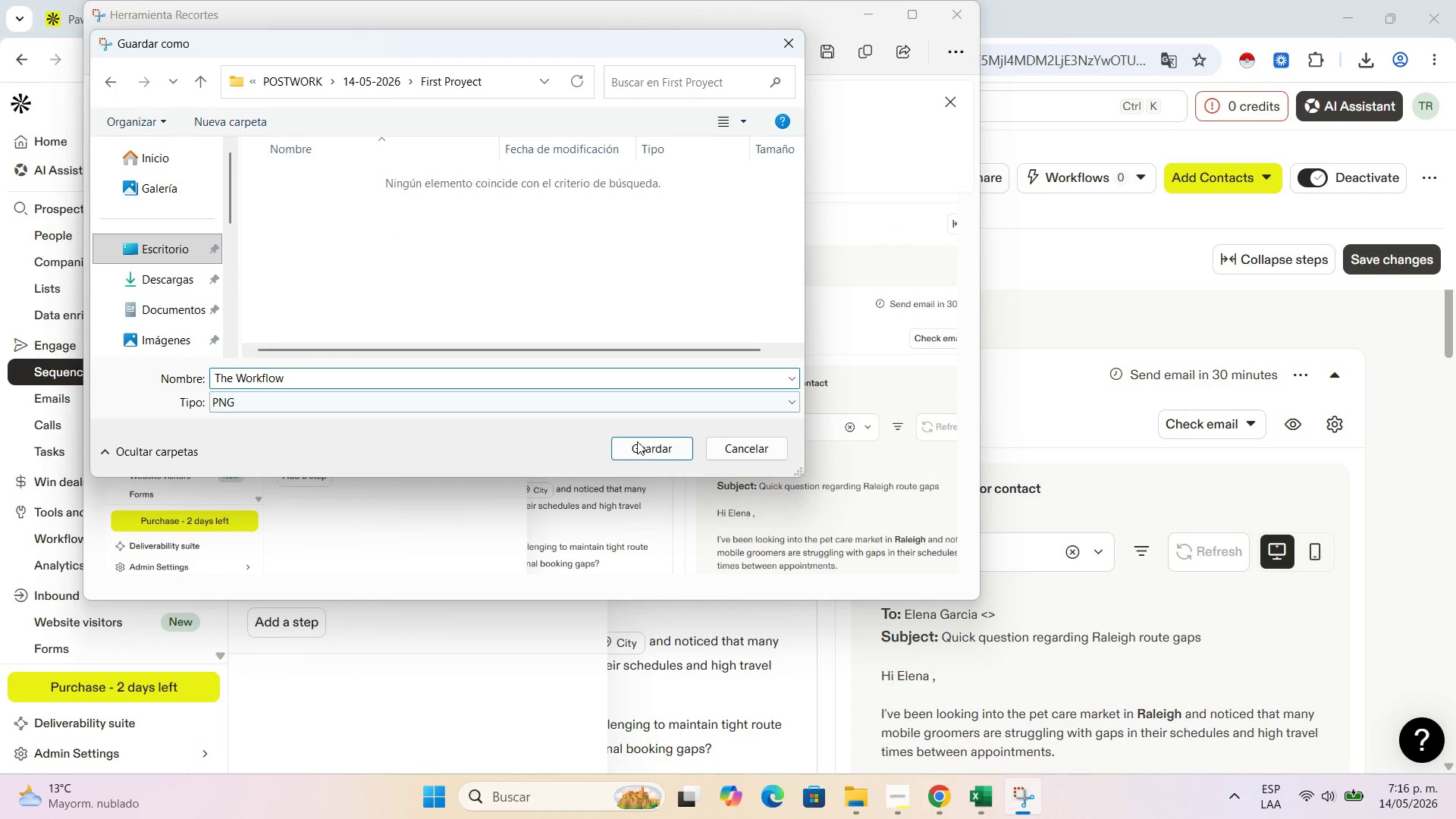 
left_click([638, 447])
 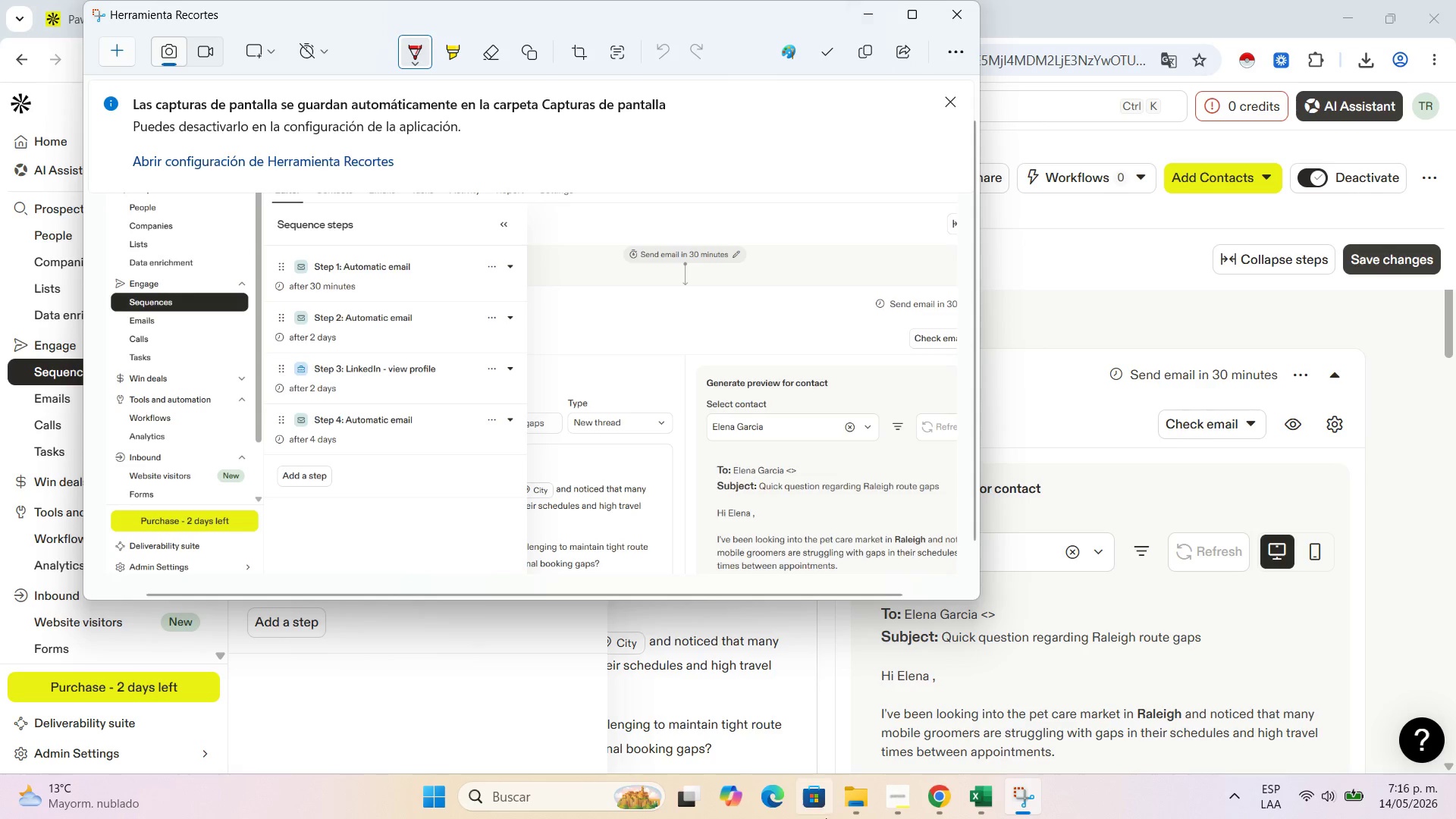 
left_click([843, 802])
 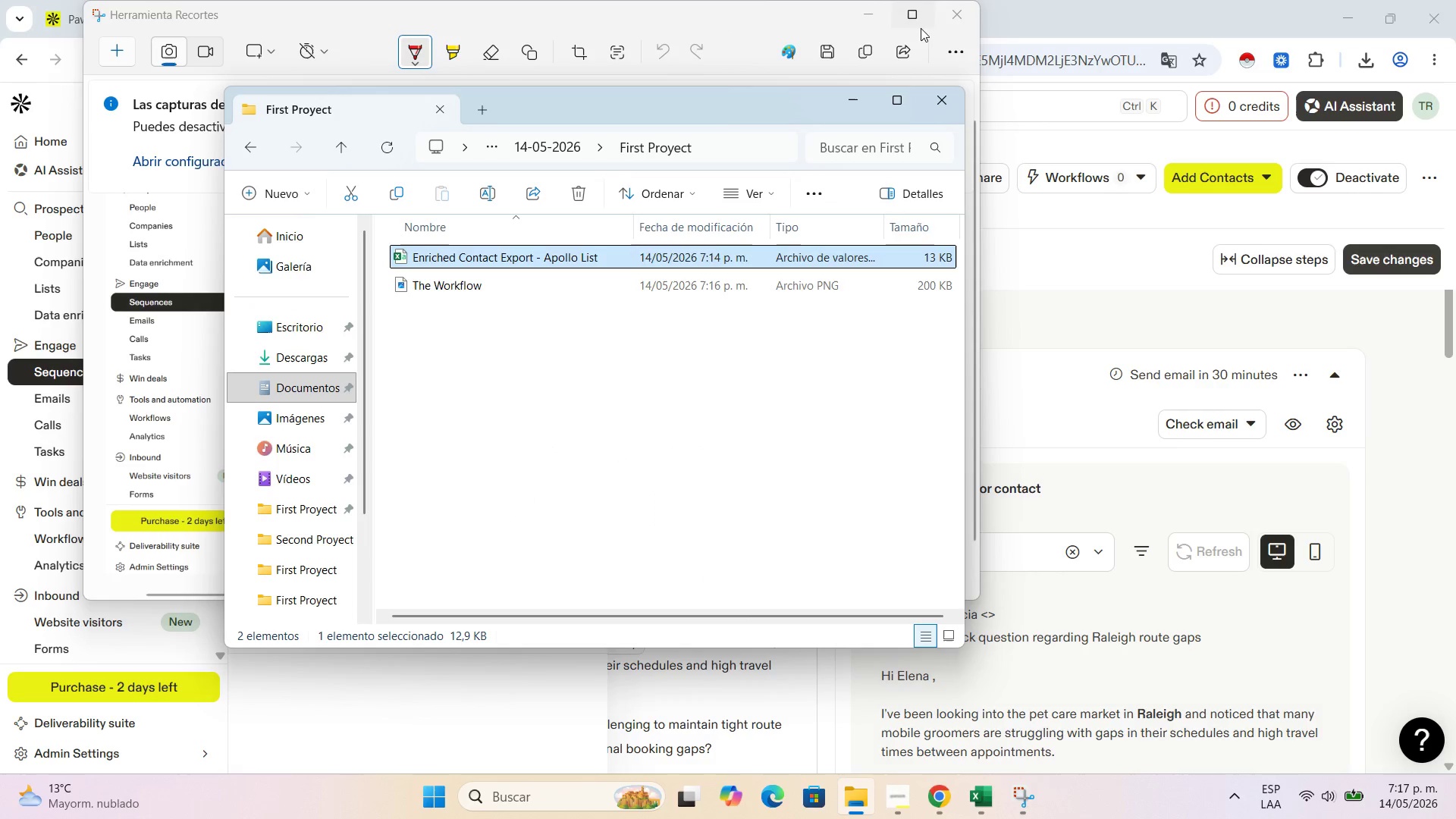 
left_click([850, 99])
 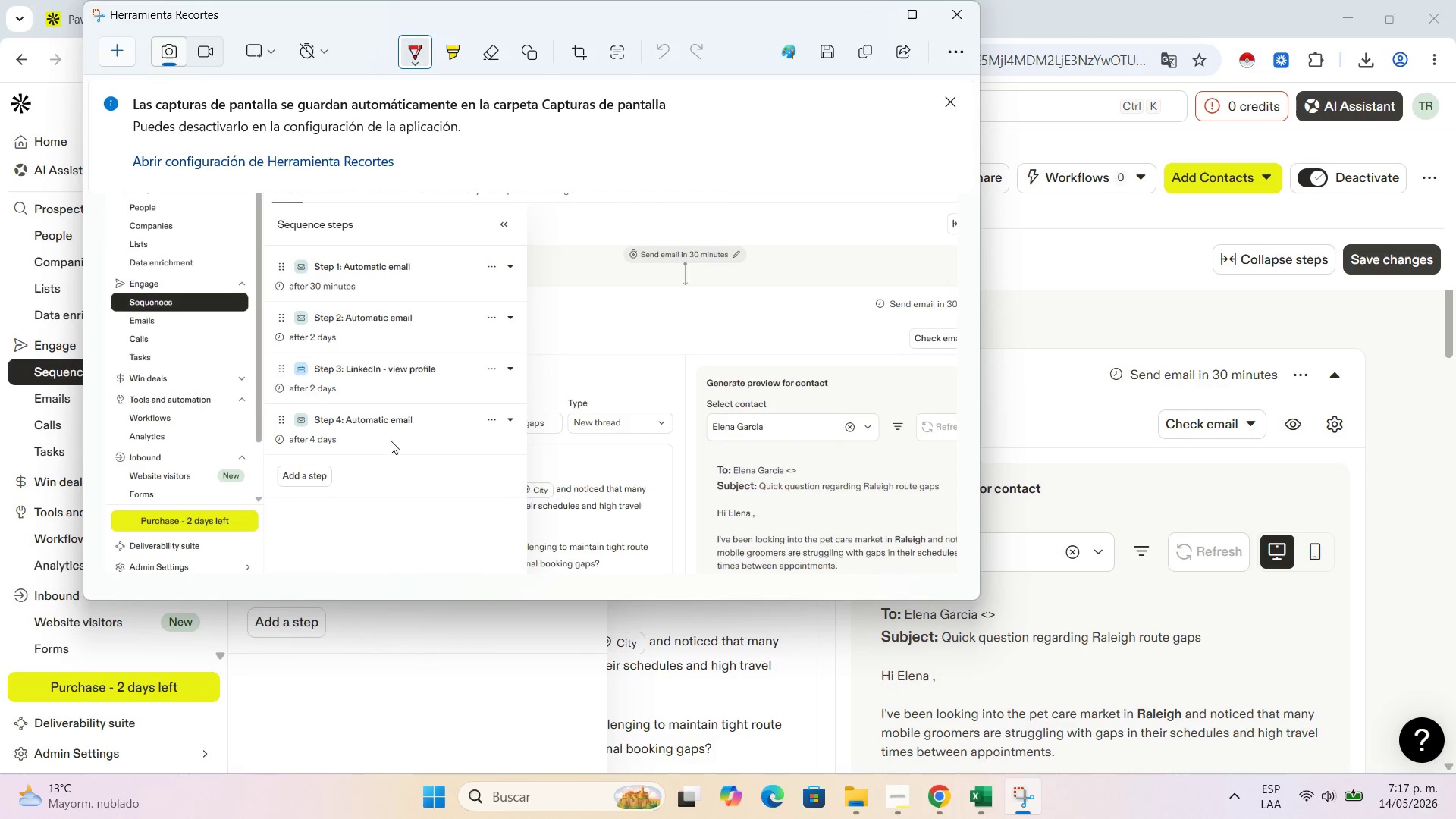 
left_click([865, 17])
 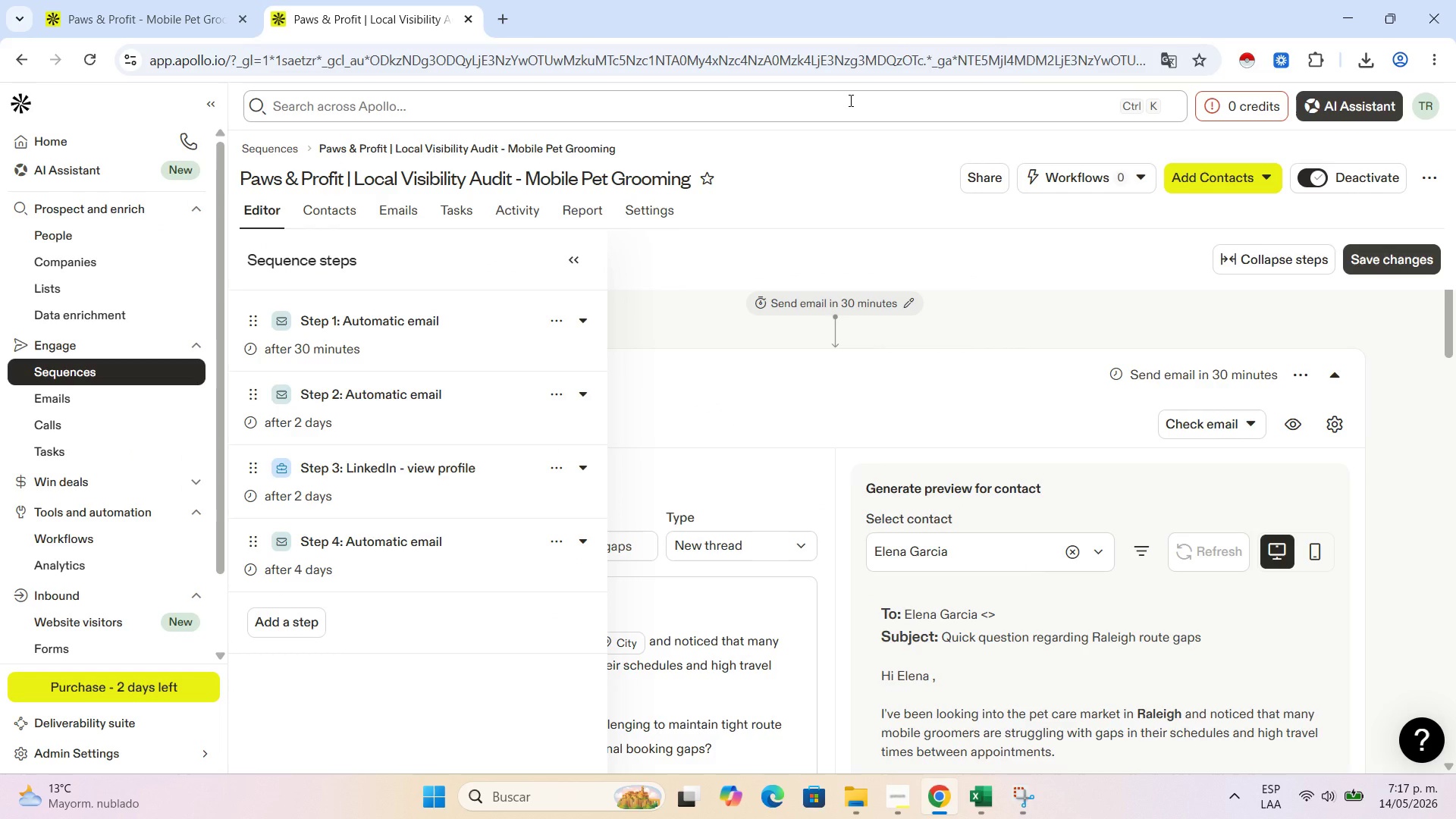 
wait(12.33)
 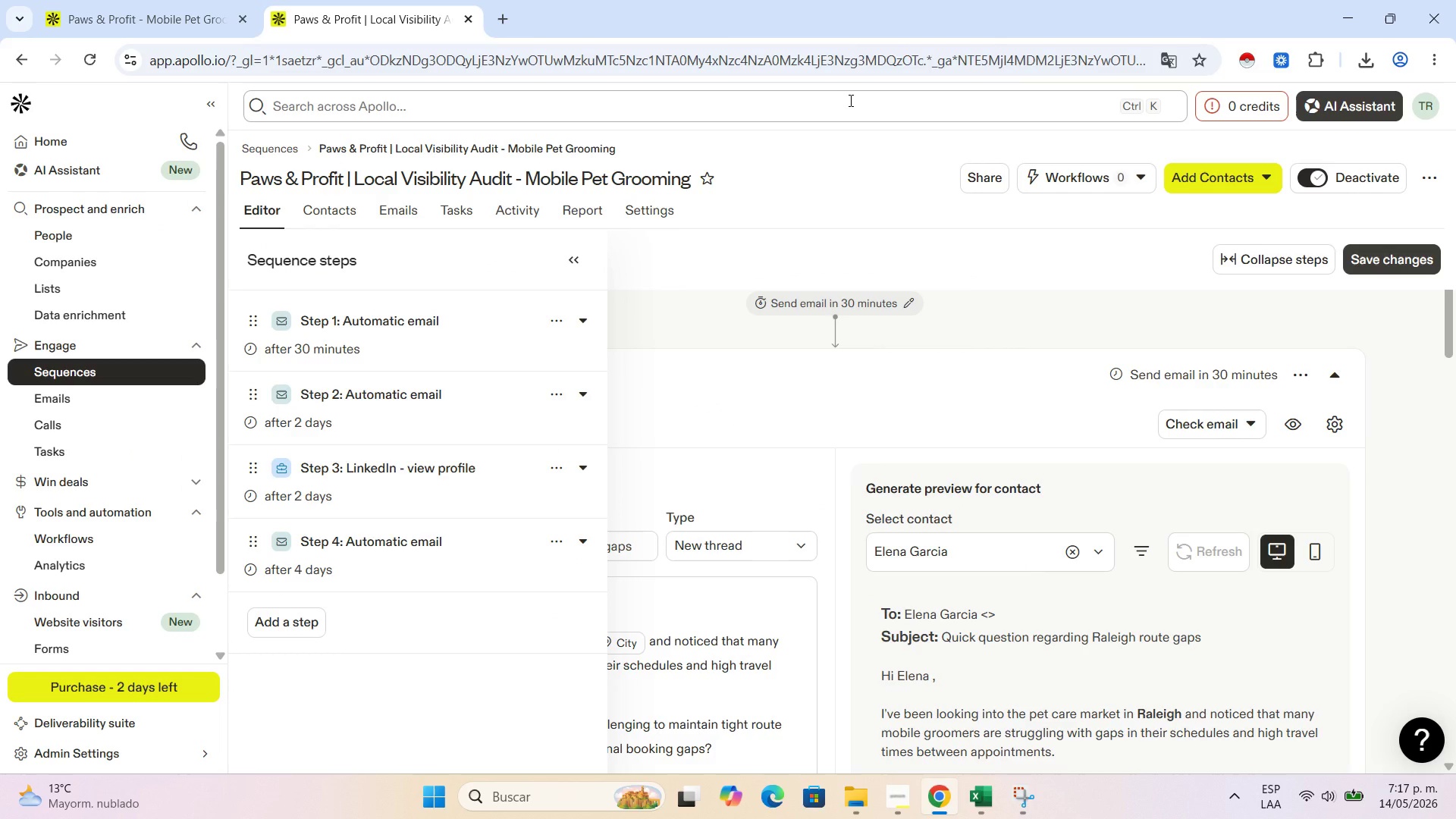 
left_click([568, 248])
 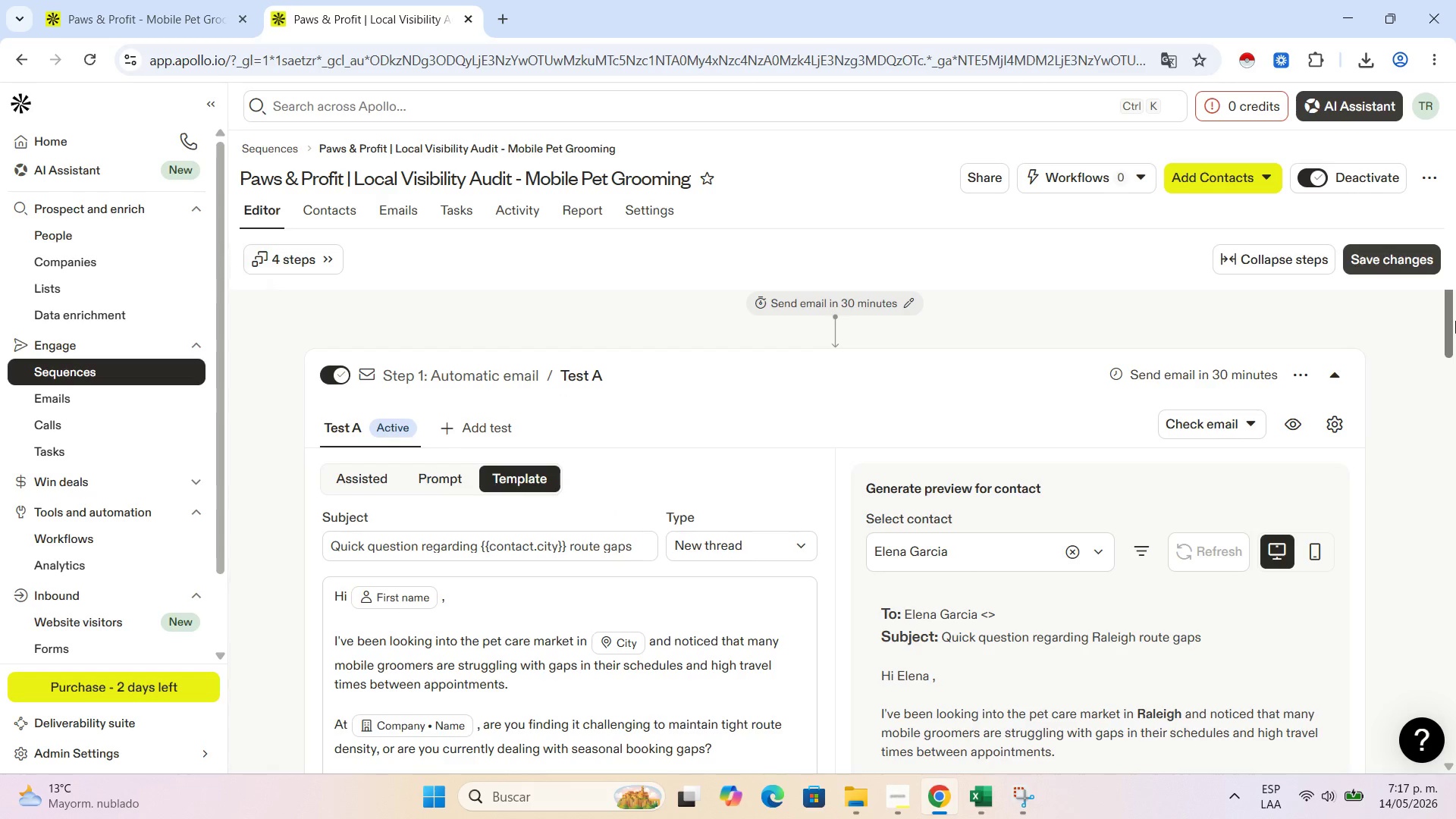 
left_click_drag(start_coordinate=[1455, 322], to_coordinate=[1451, 328])
 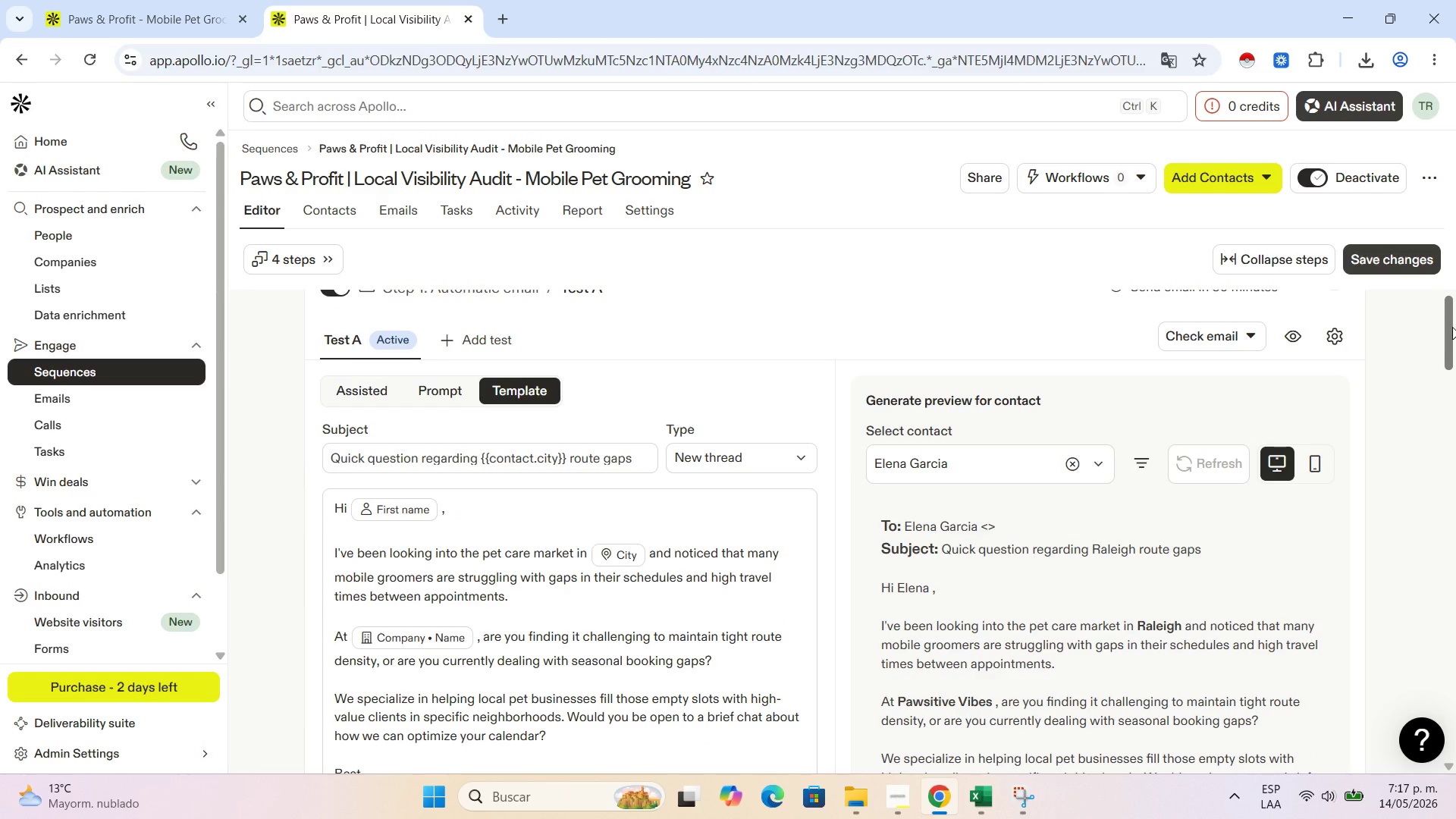 
key(Control+NumpadSubtract)
 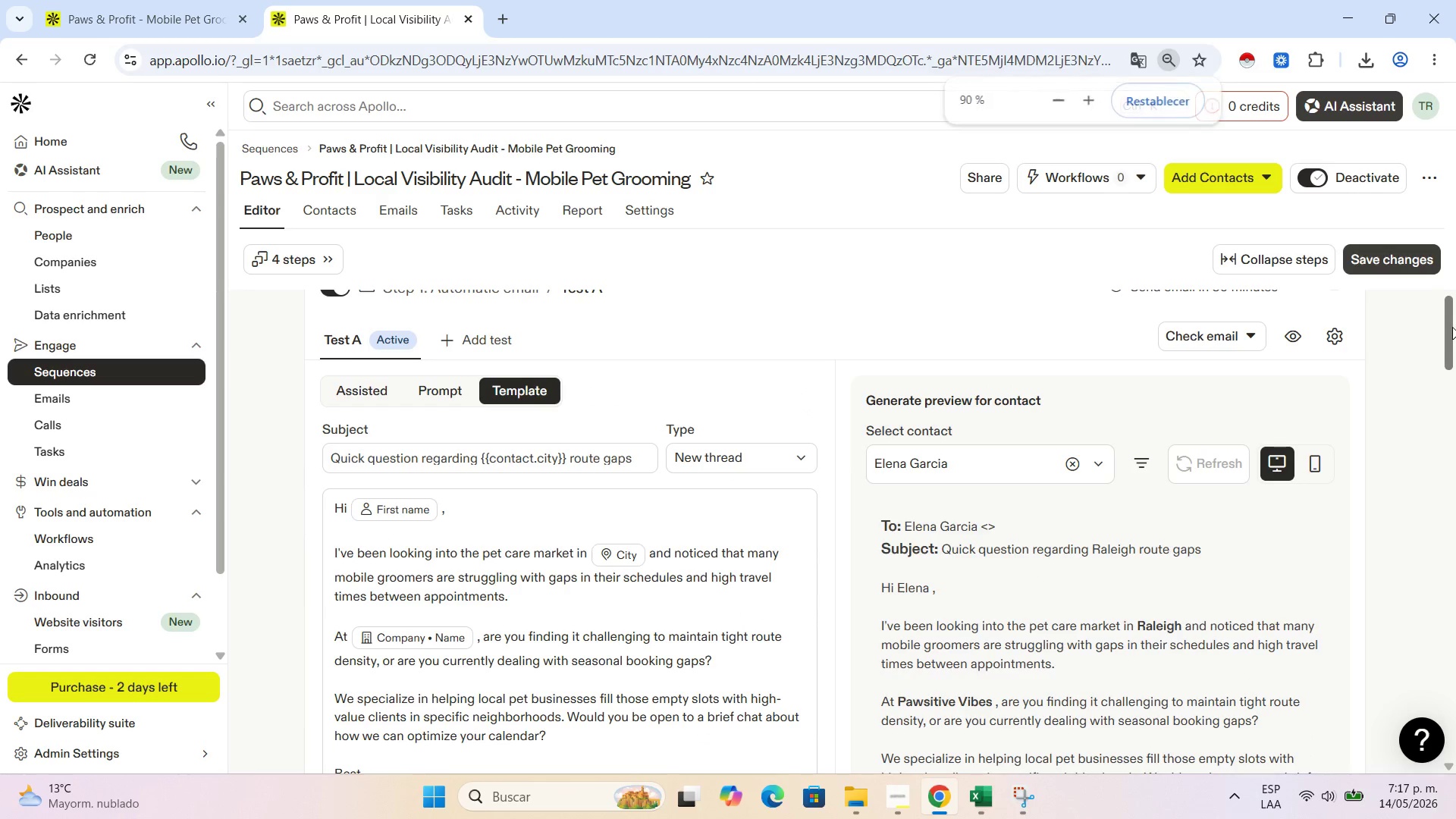 
key(Control+NumpadSubtract)
 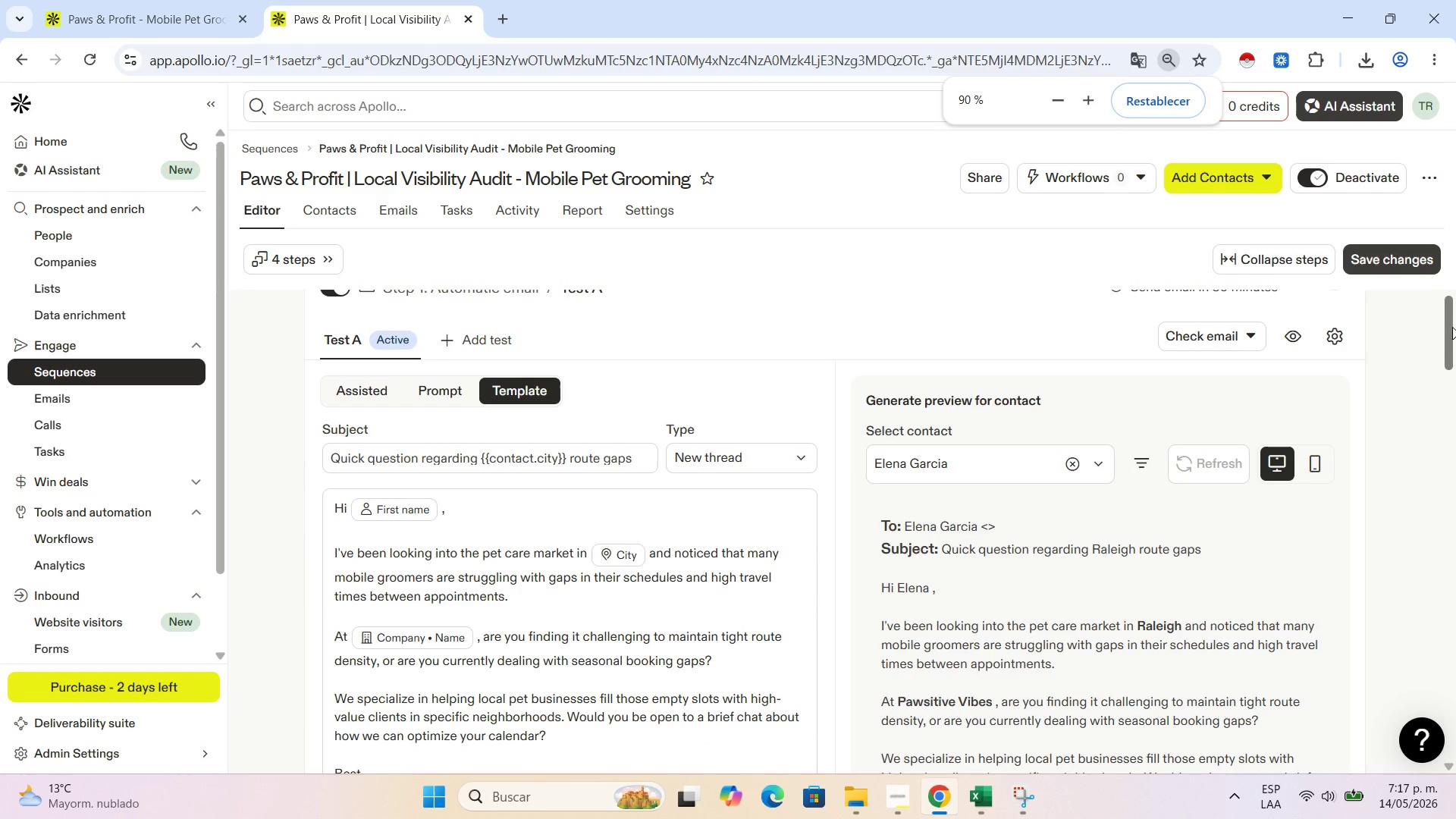 
key(Control+NumpadSubtract)
 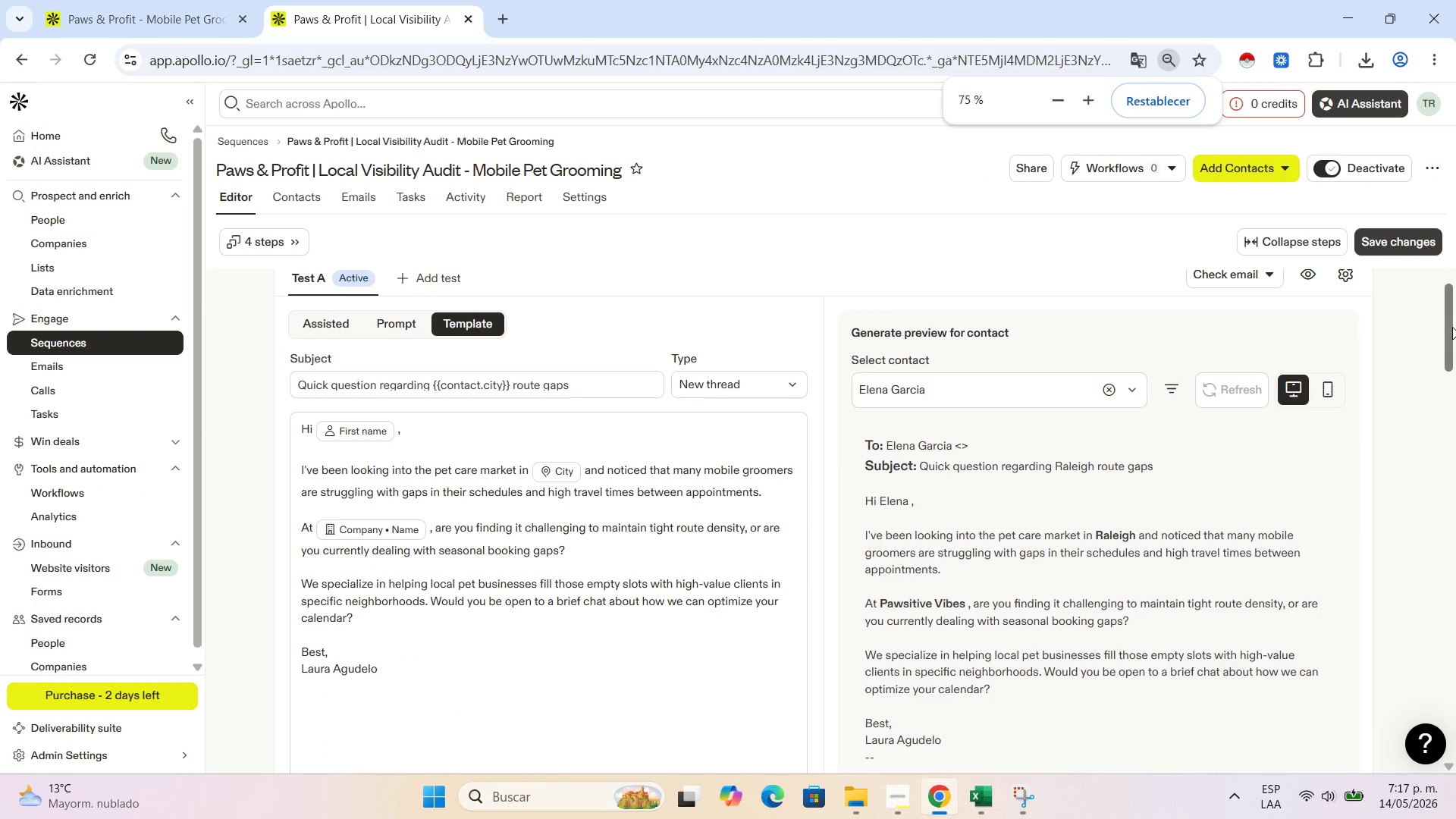 
key(Control+NumpadSubtract)
 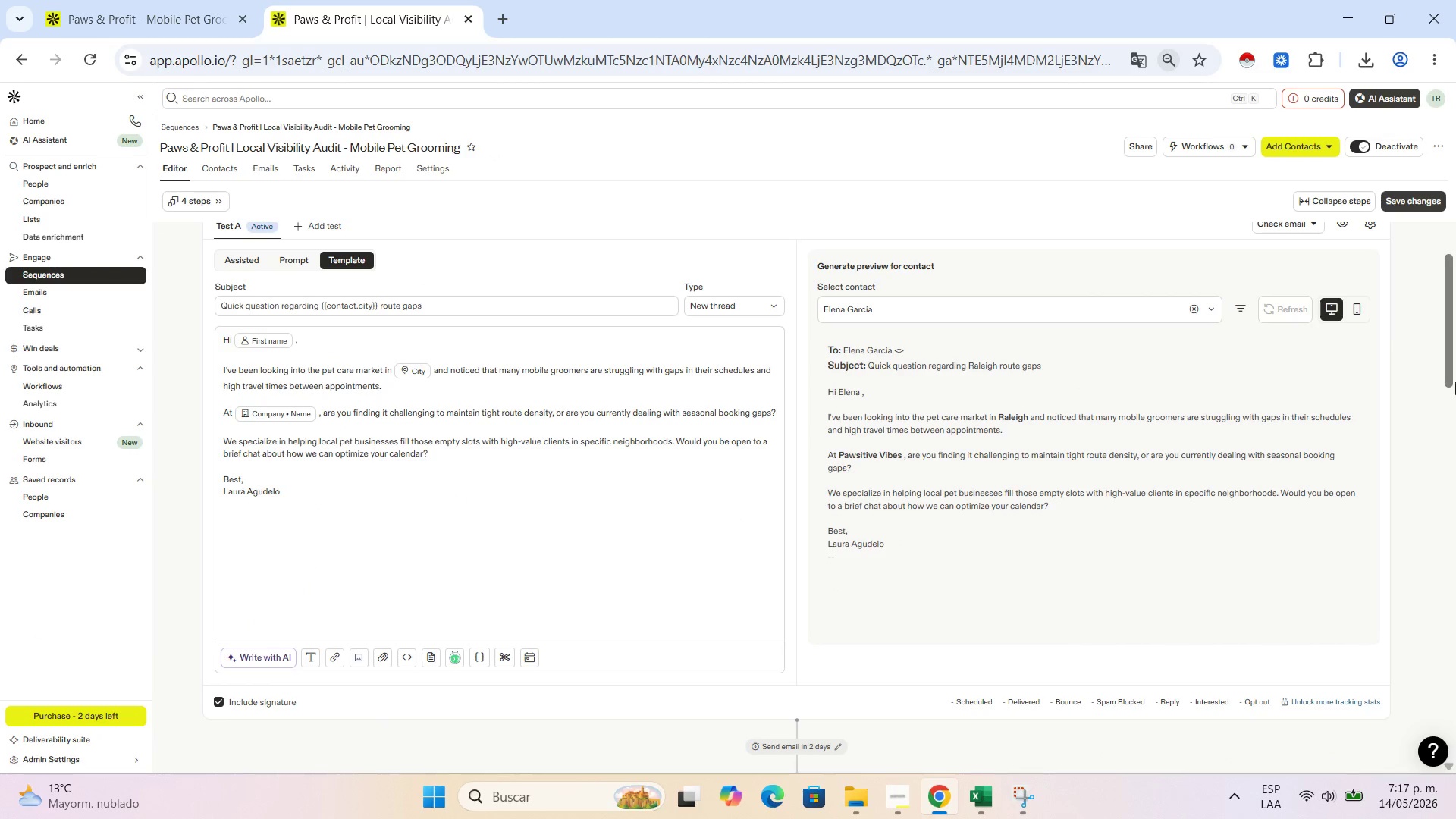 
left_click_drag(start_coordinate=[1455, 382], to_coordinate=[1455, 359])
 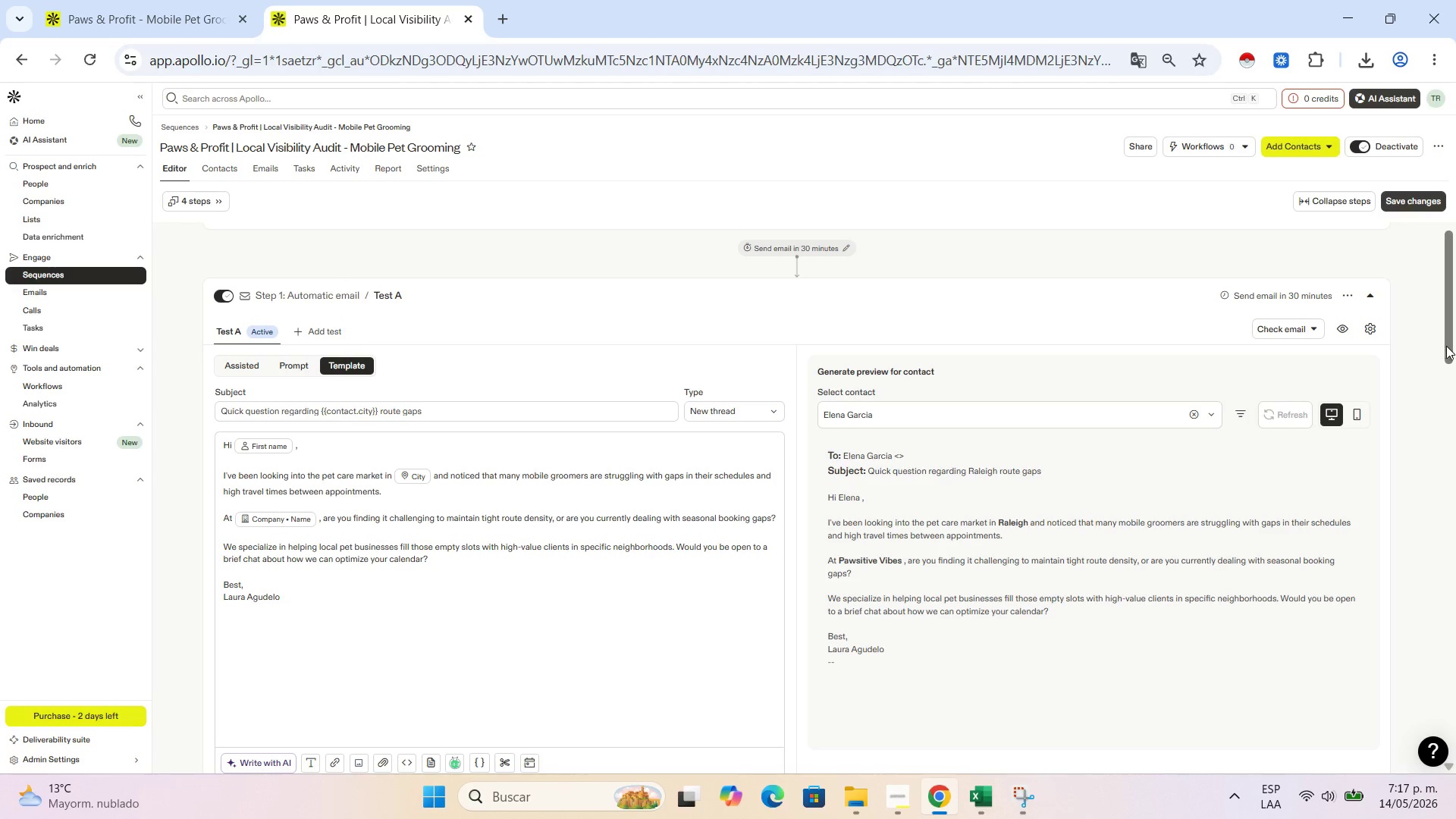 
left_click_drag(start_coordinate=[1450, 346], to_coordinate=[1450, 350])
 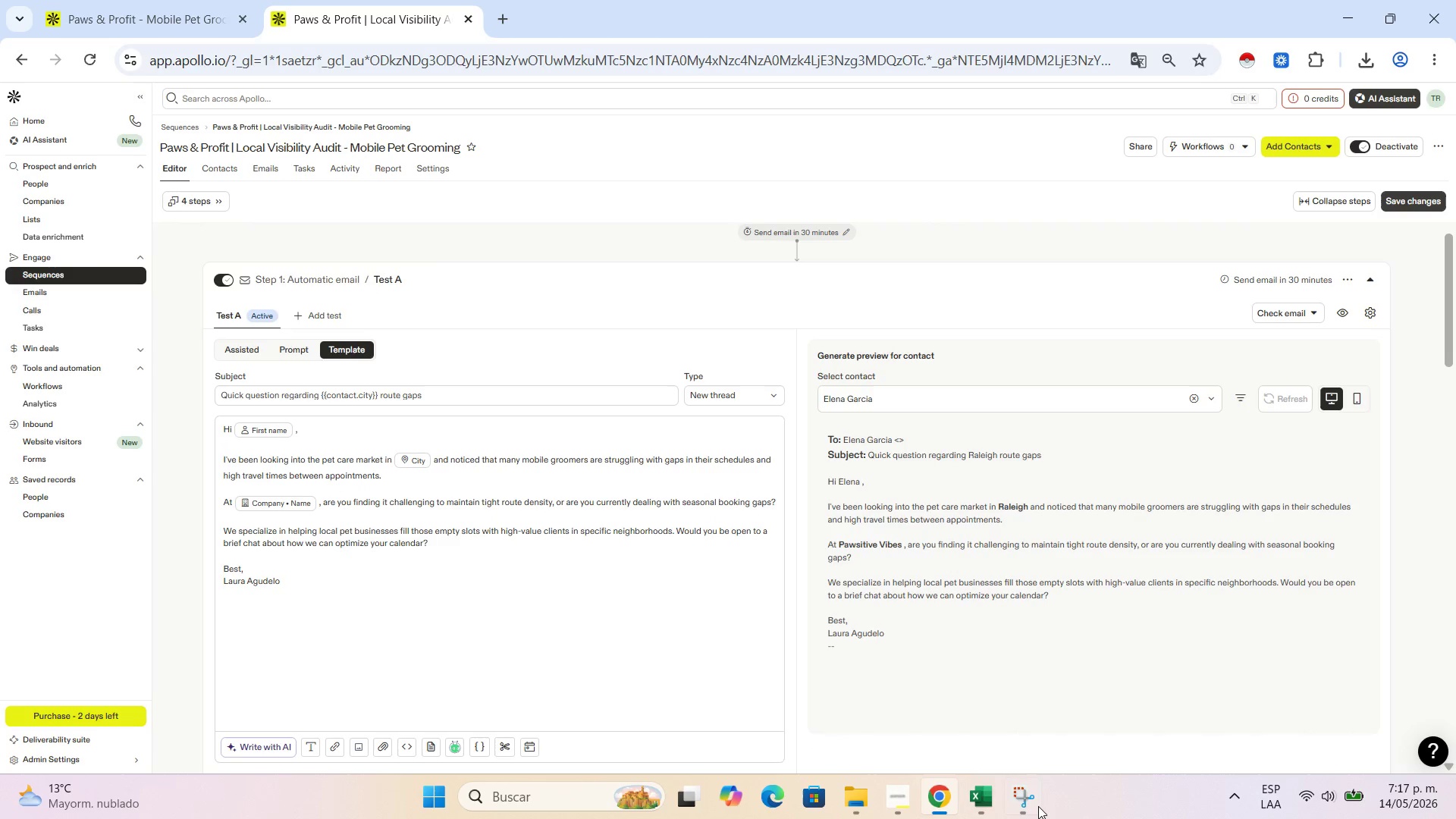 
left_click([1032, 805])
 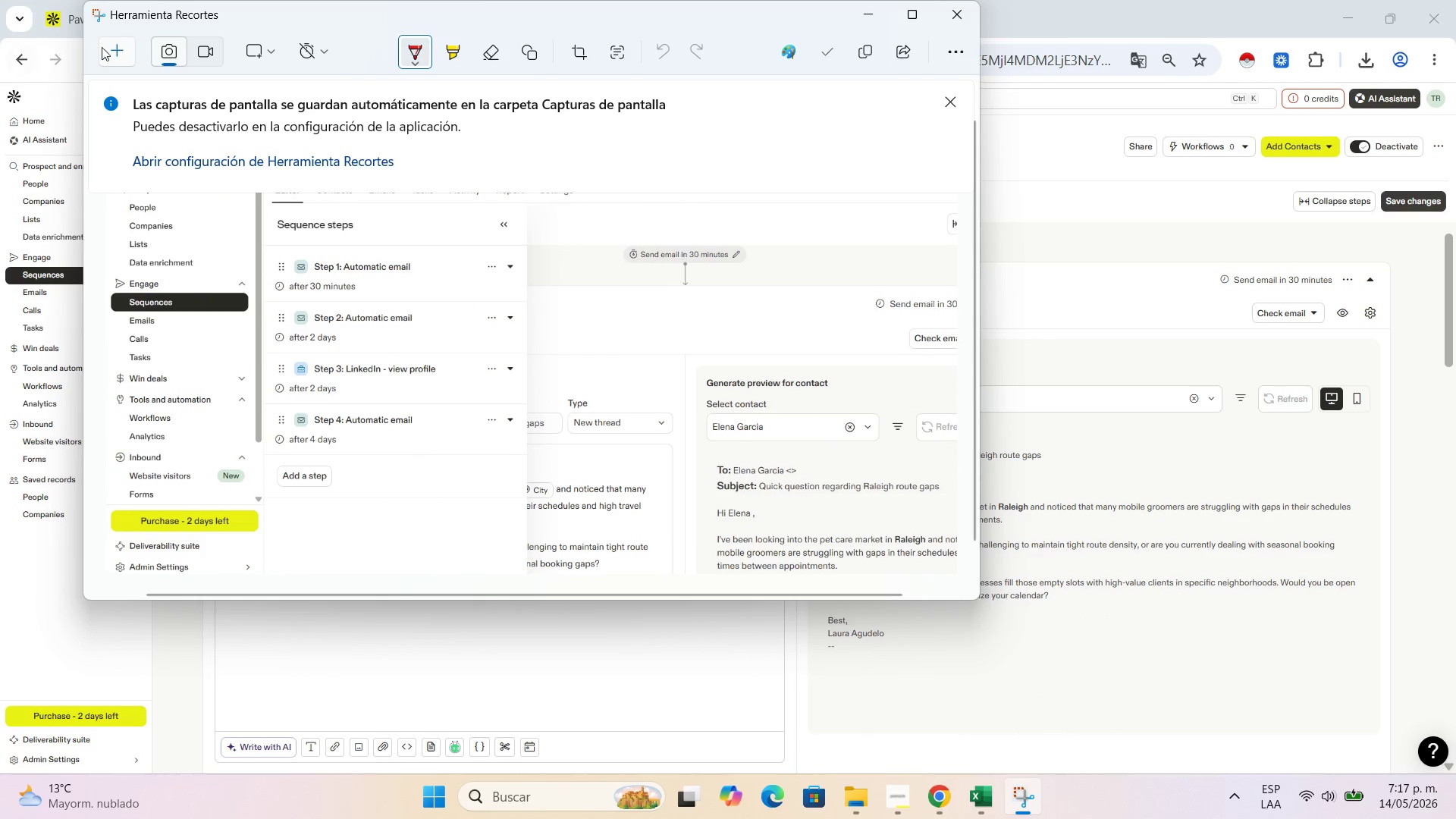 
left_click([124, 46])
 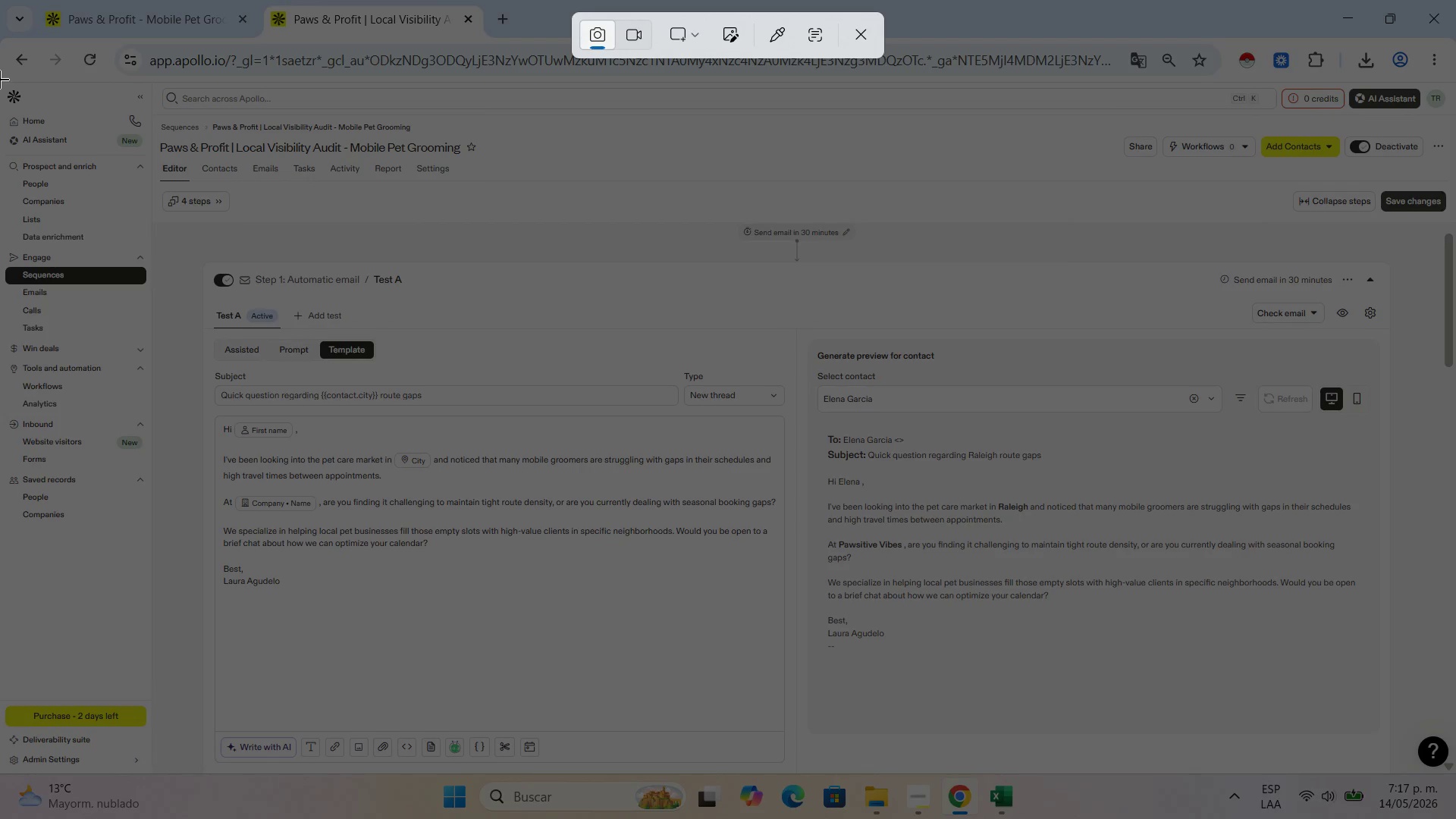 
left_click_drag(start_coordinate=[0, 80], to_coordinate=[1455, 772])
 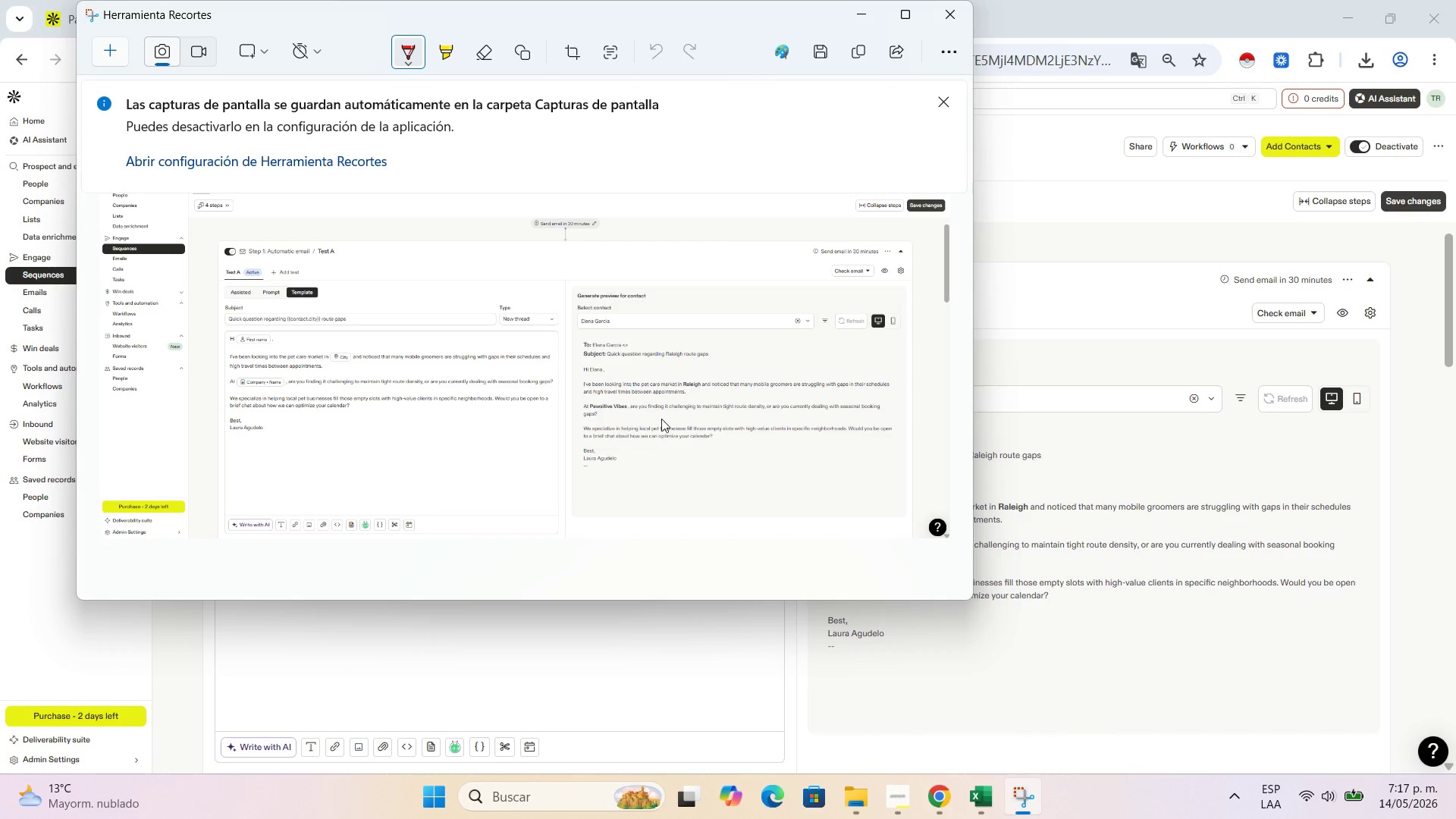 
wait(5.41)
 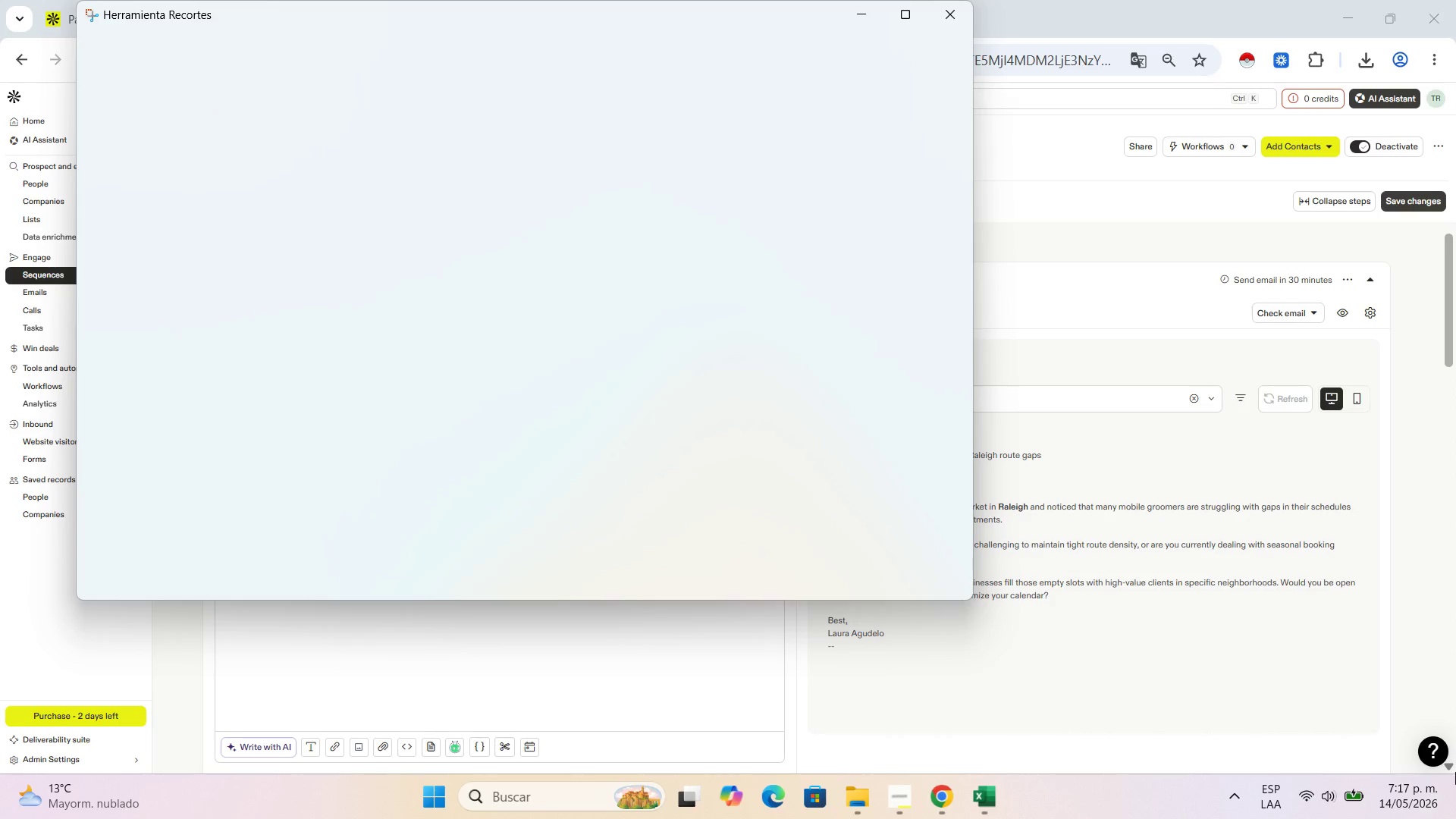 
left_click([816, 42])
 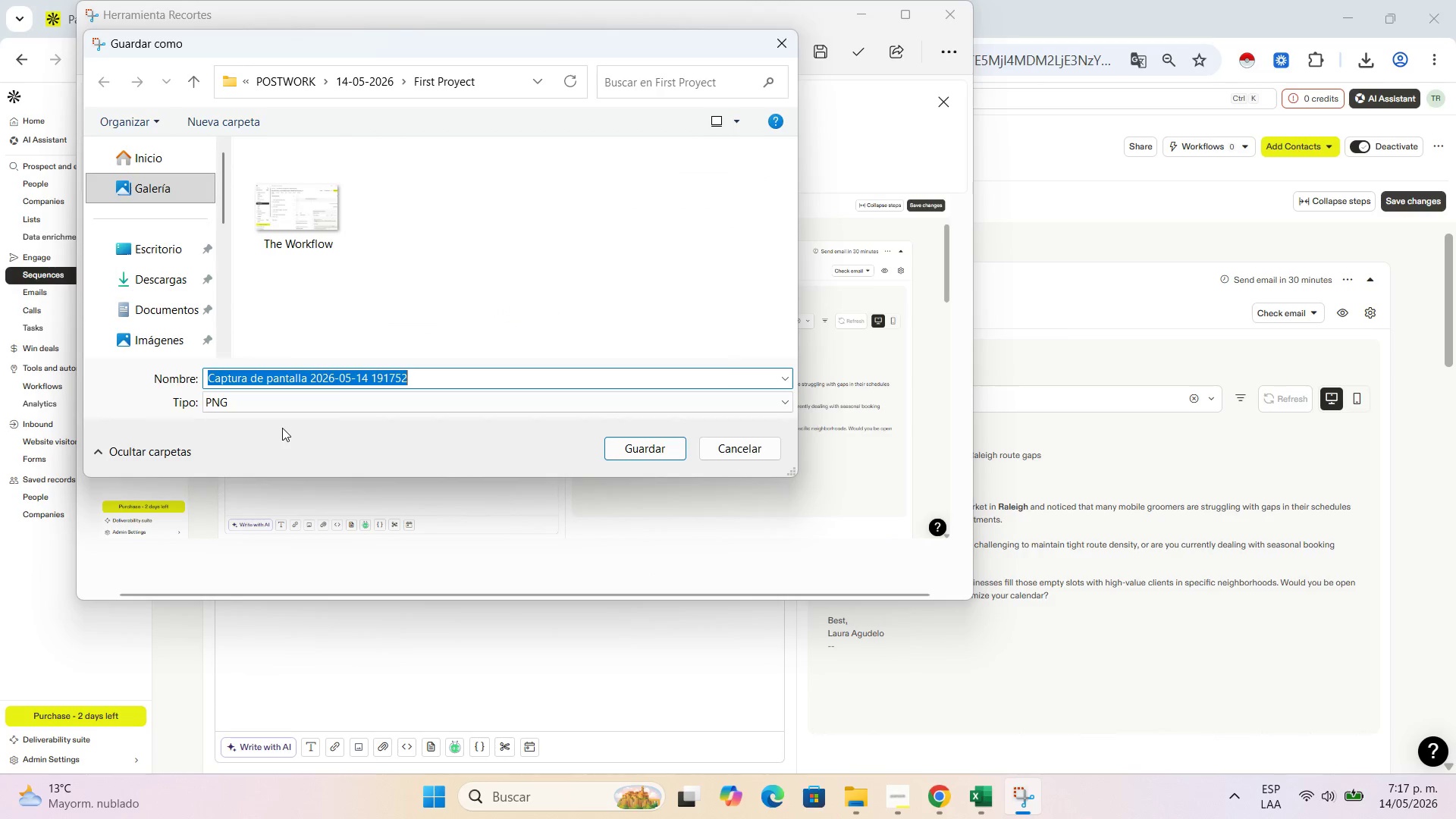 
type(Steo)
key(Backspace)
type(p 1 - capture)
 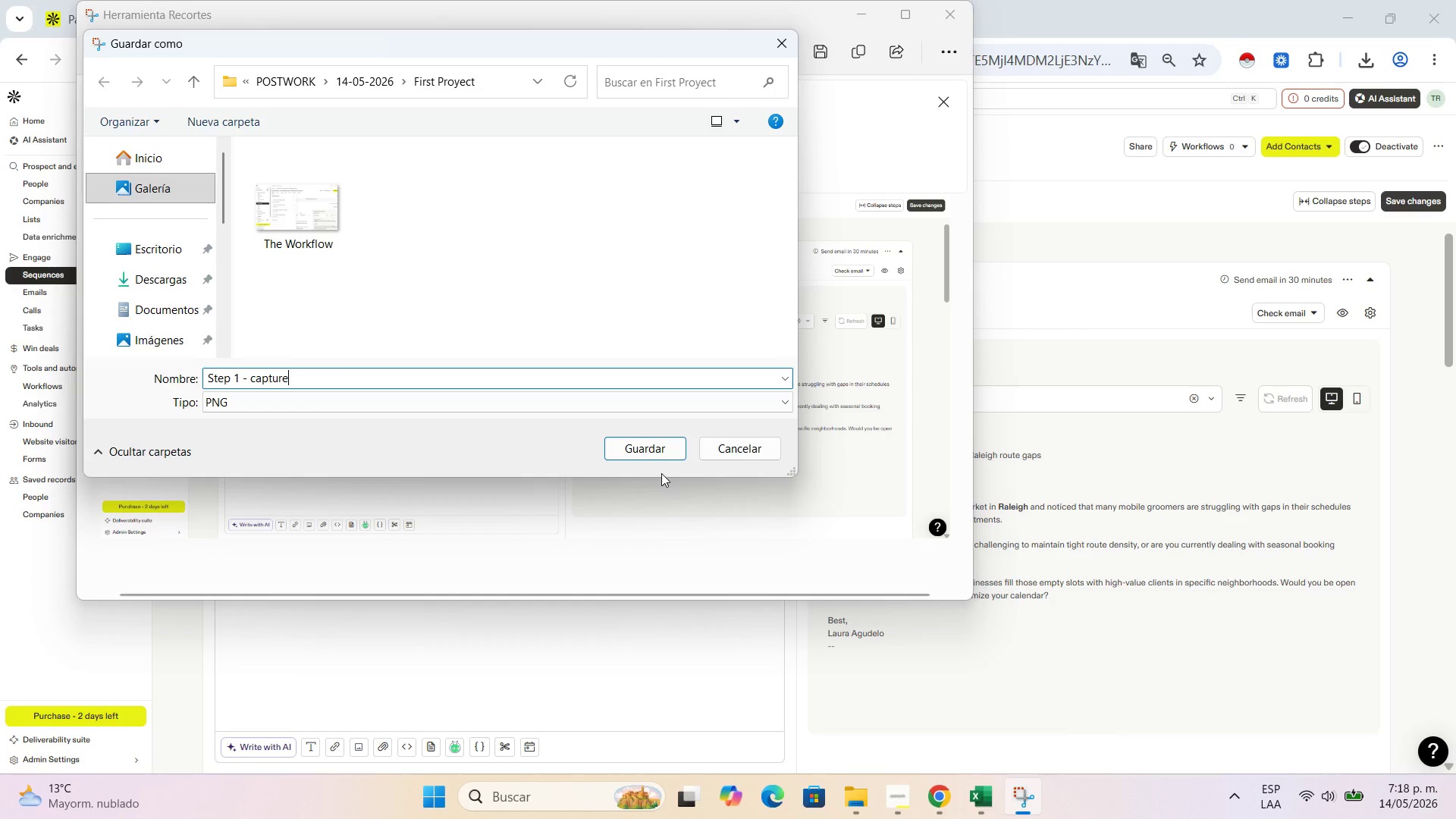 
left_click([657, 442])
 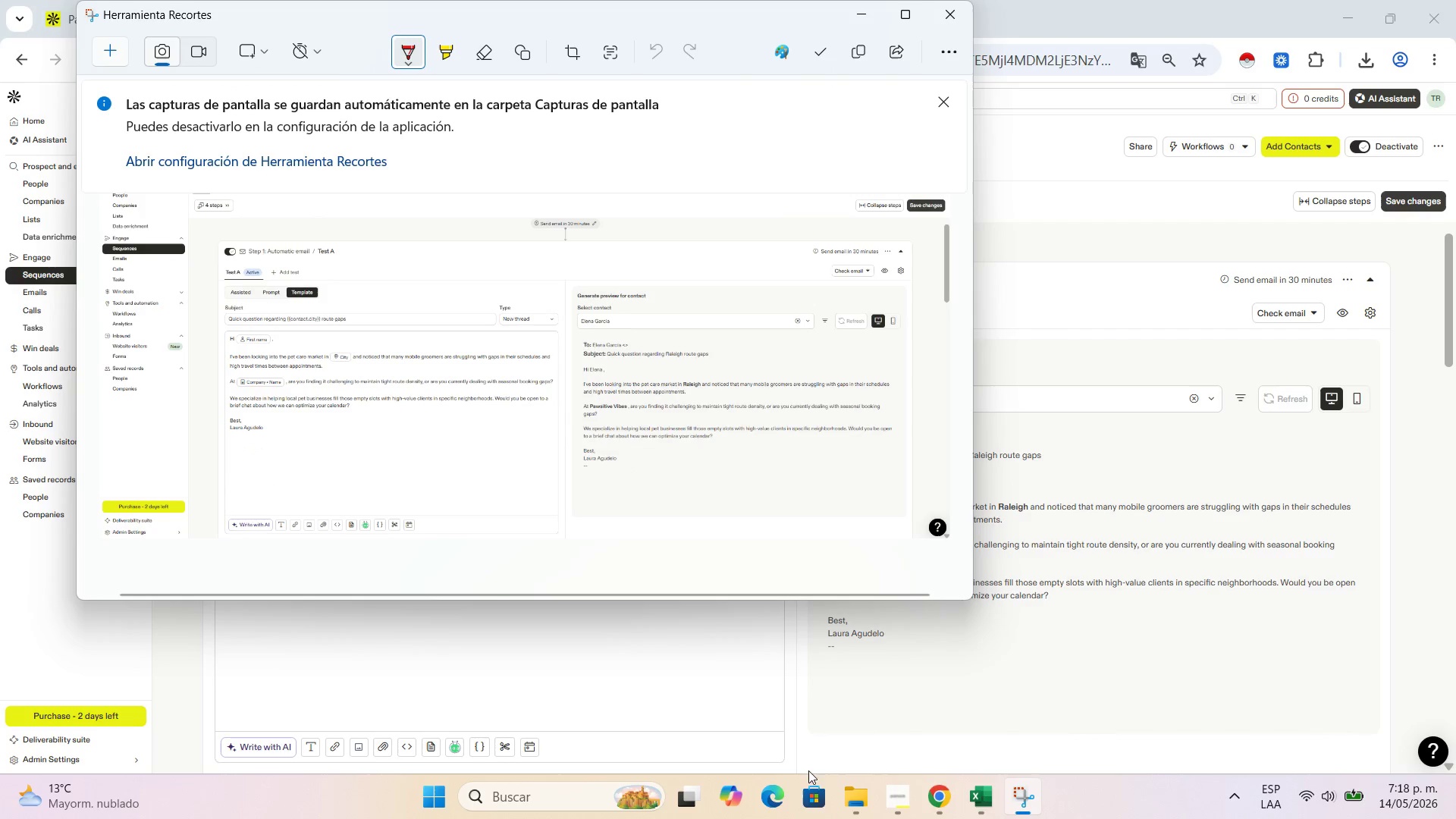 
left_click([854, 800])
 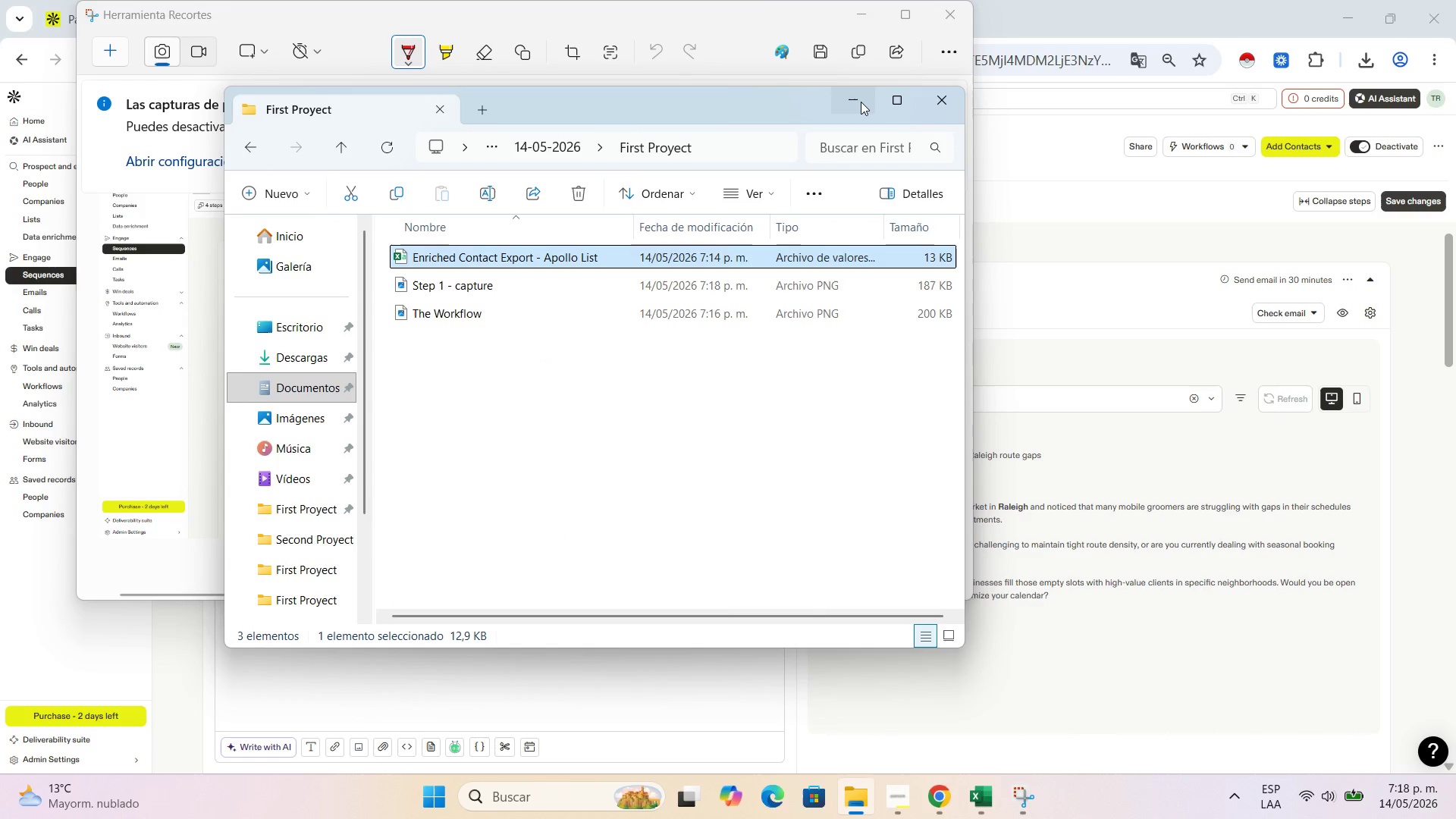 
left_click([855, 102])
 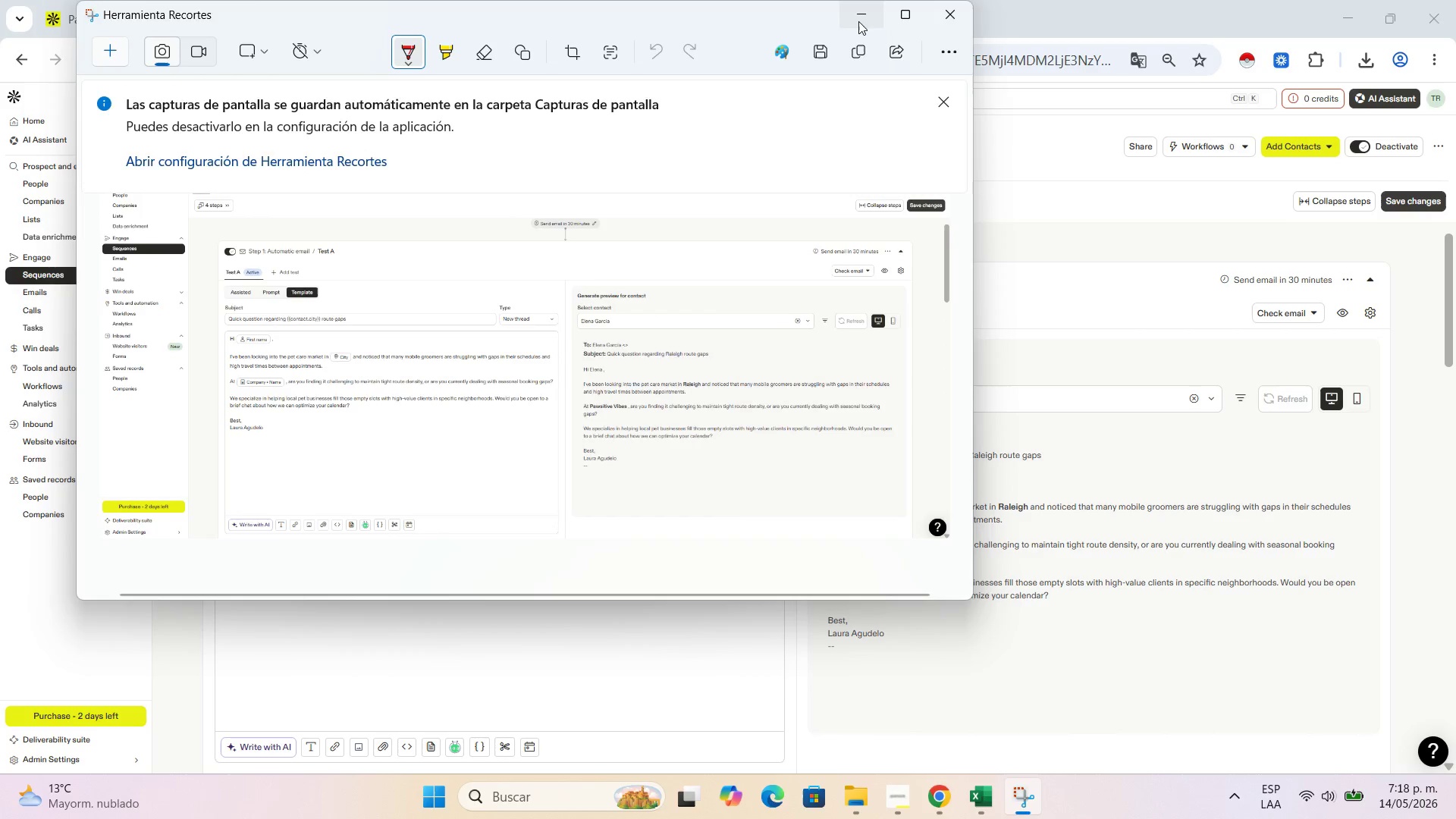 
left_click([858, 21])
 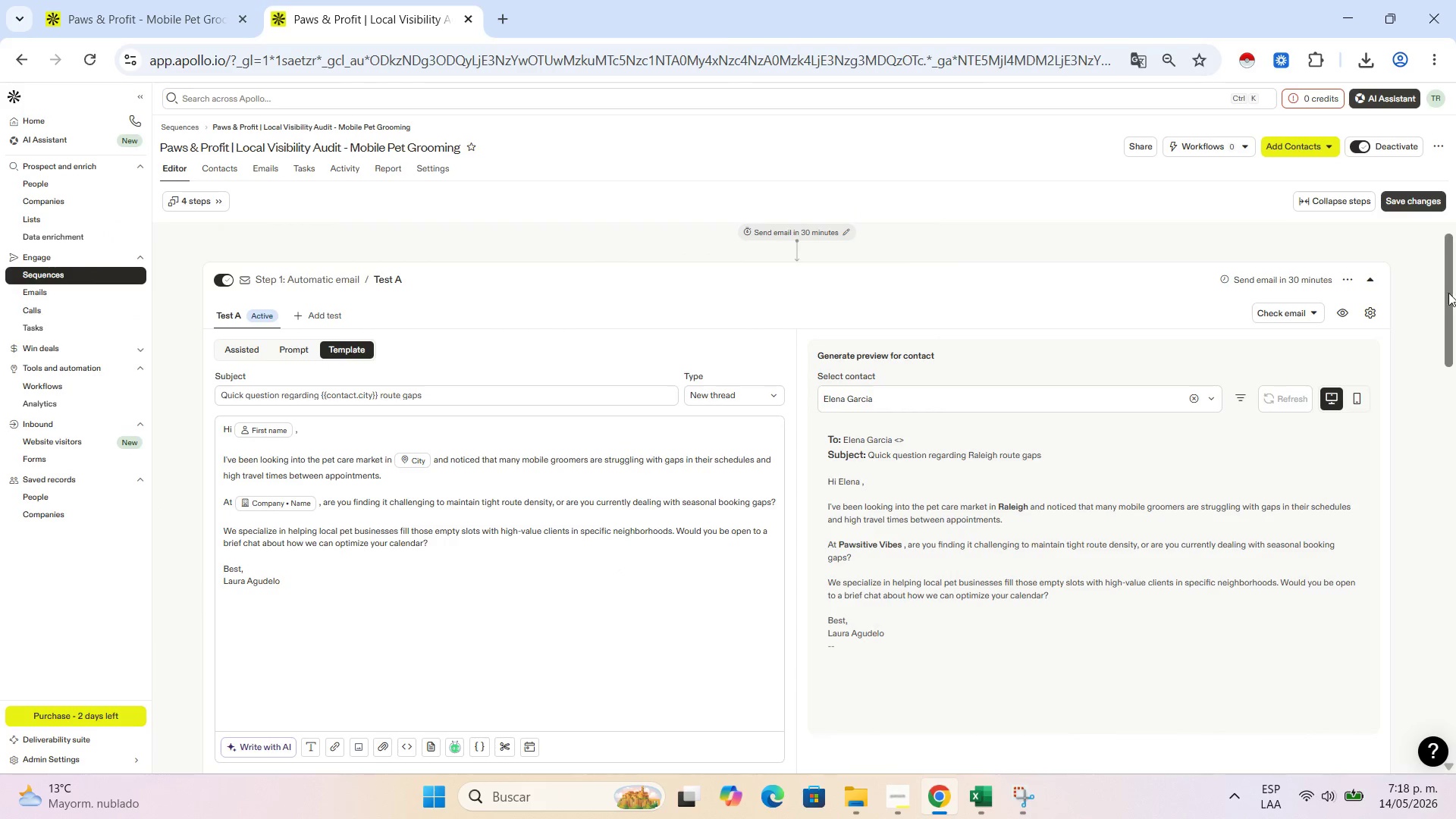 
left_click_drag(start_coordinate=[1445, 297], to_coordinate=[1452, 432])
 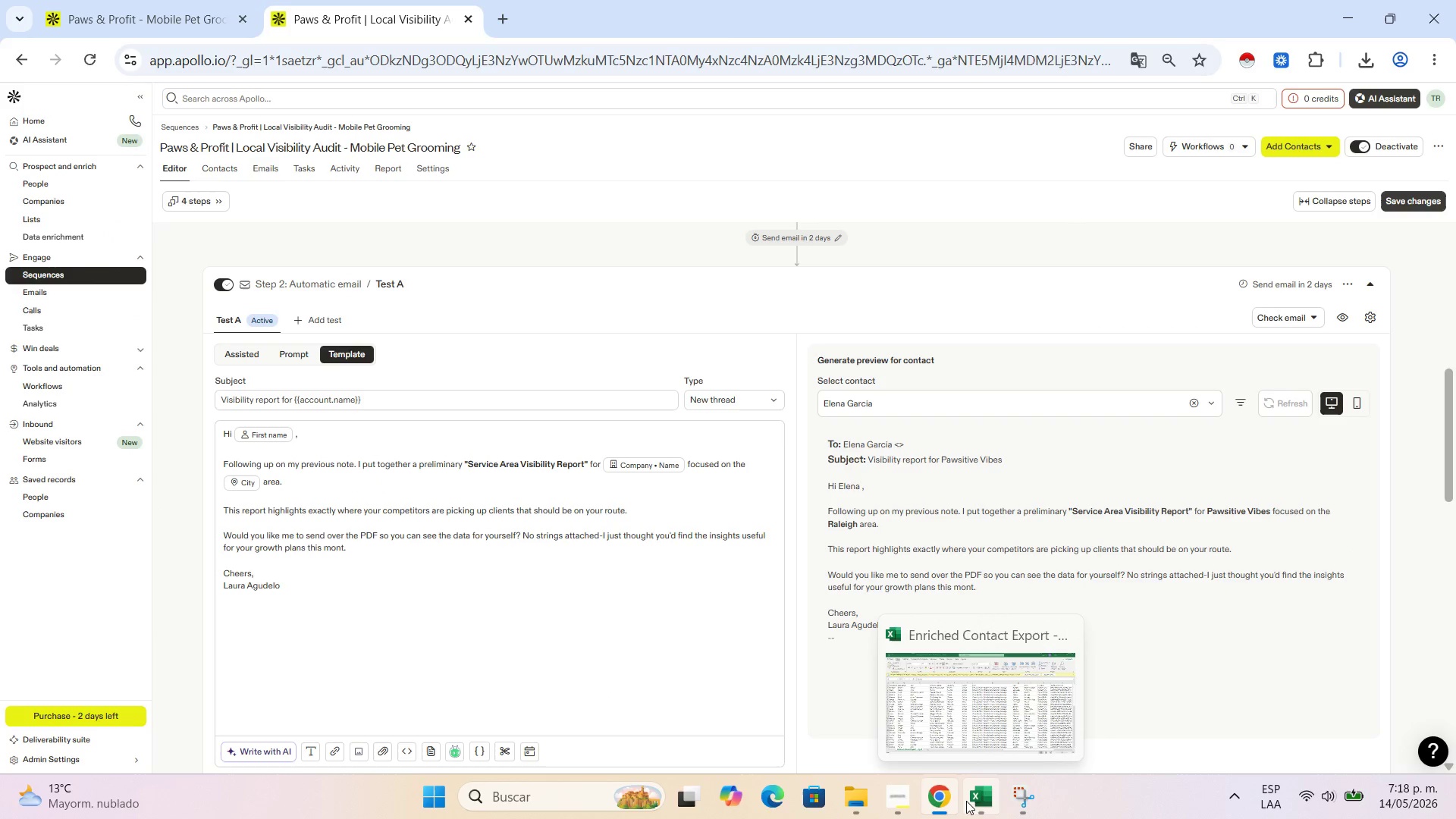 
left_click([905, 805])